 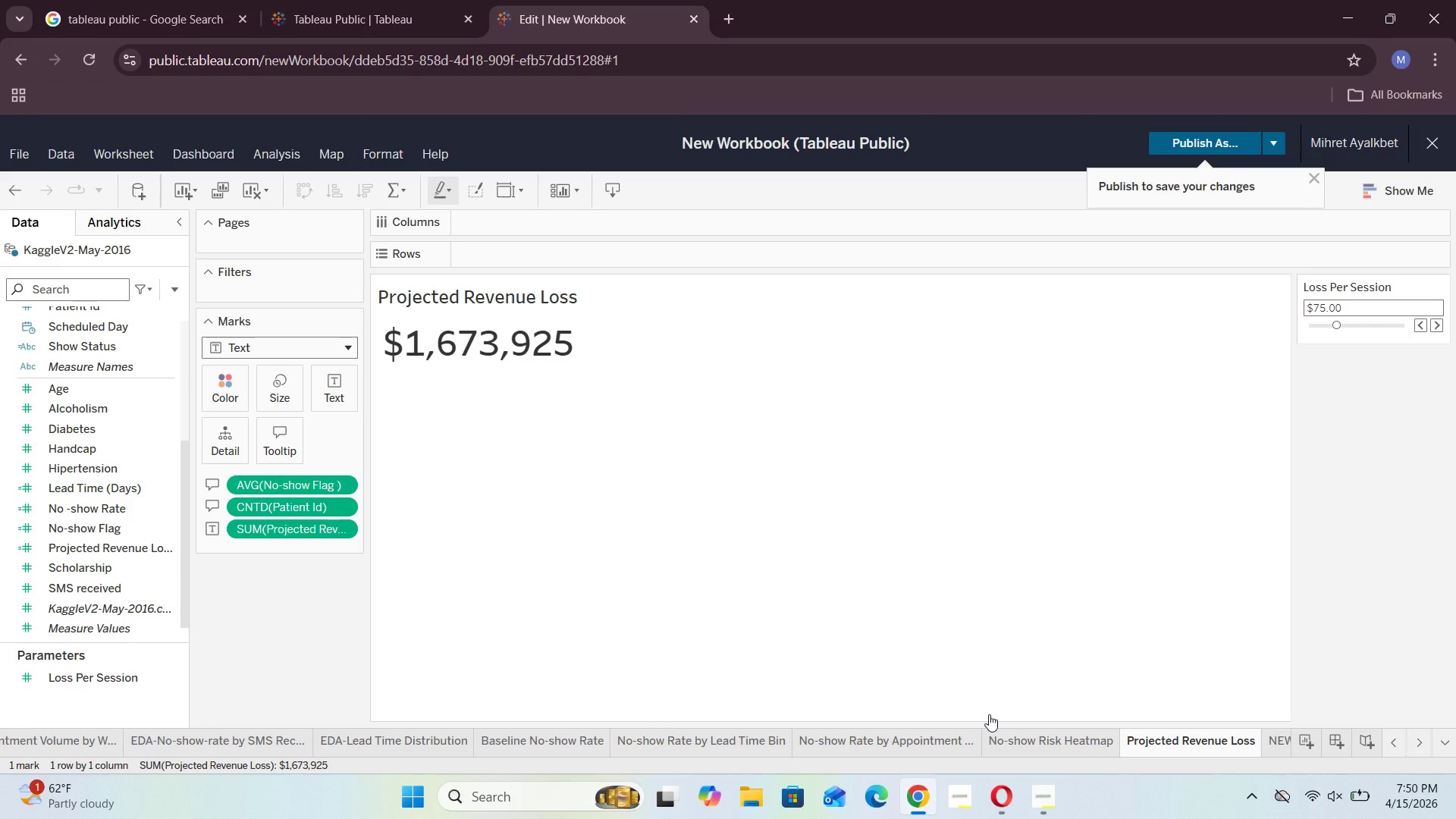 
left_click([1268, 742])
 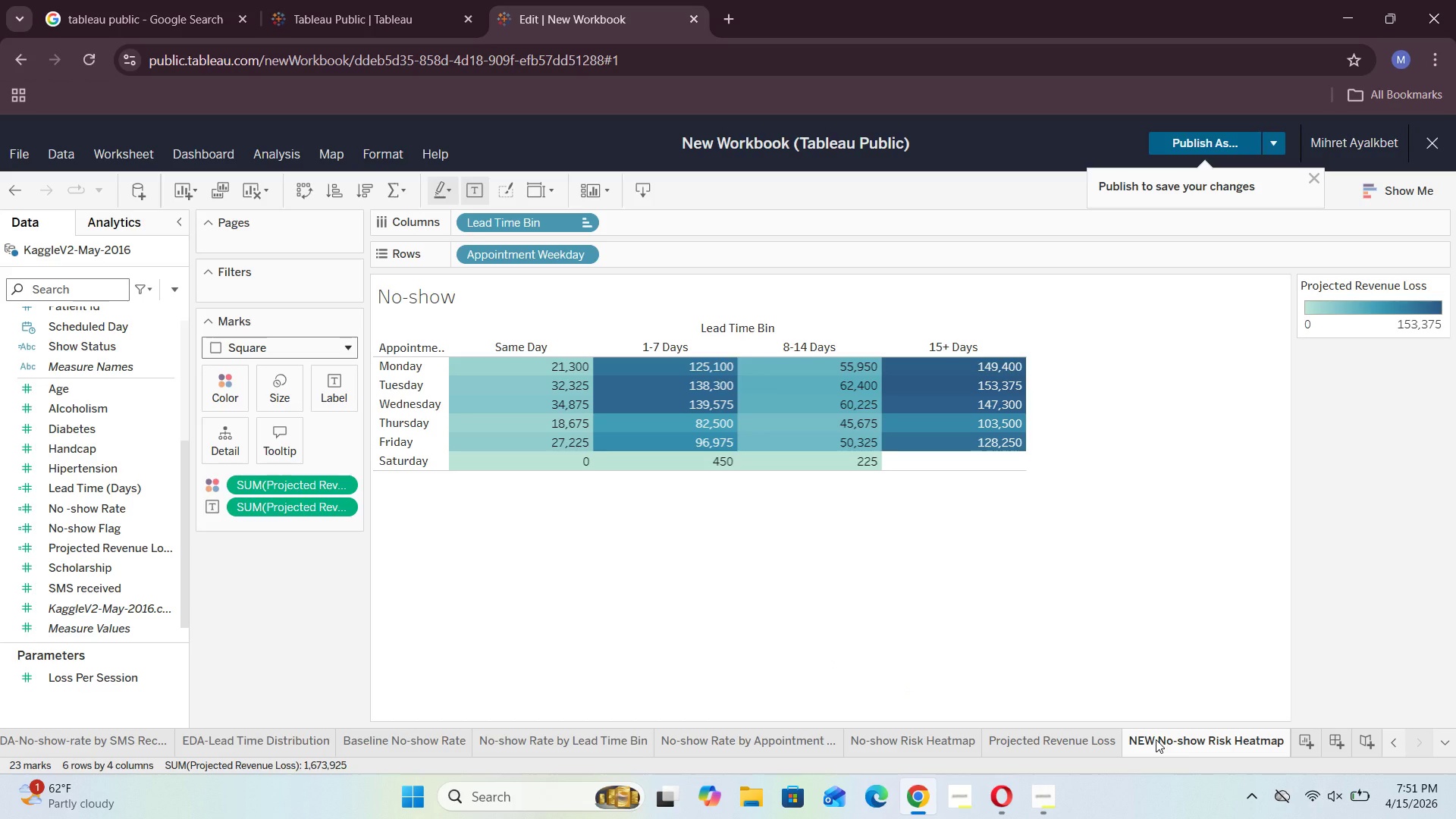 
left_click([931, 736])
 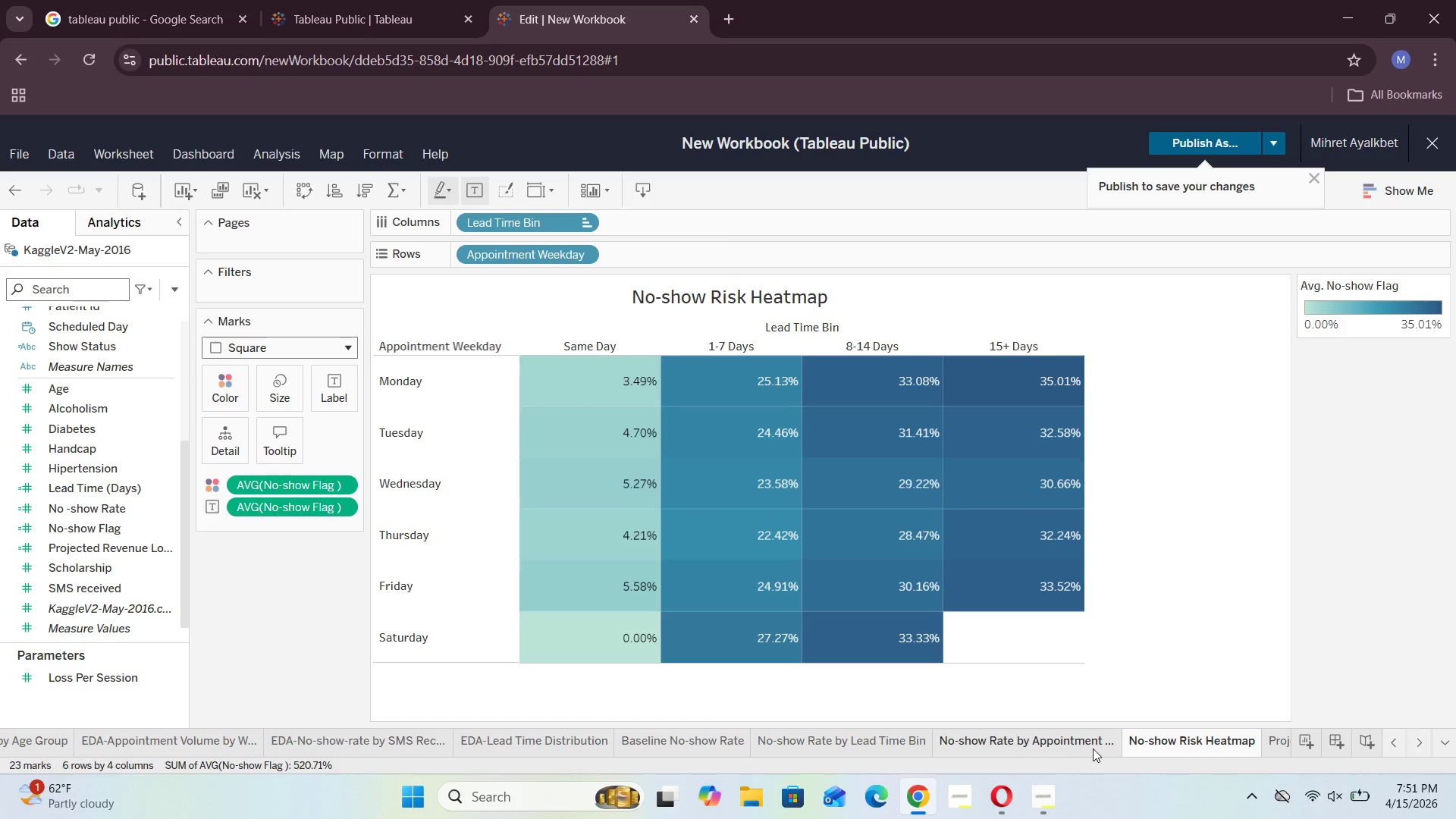 
double_click([1183, 748])
 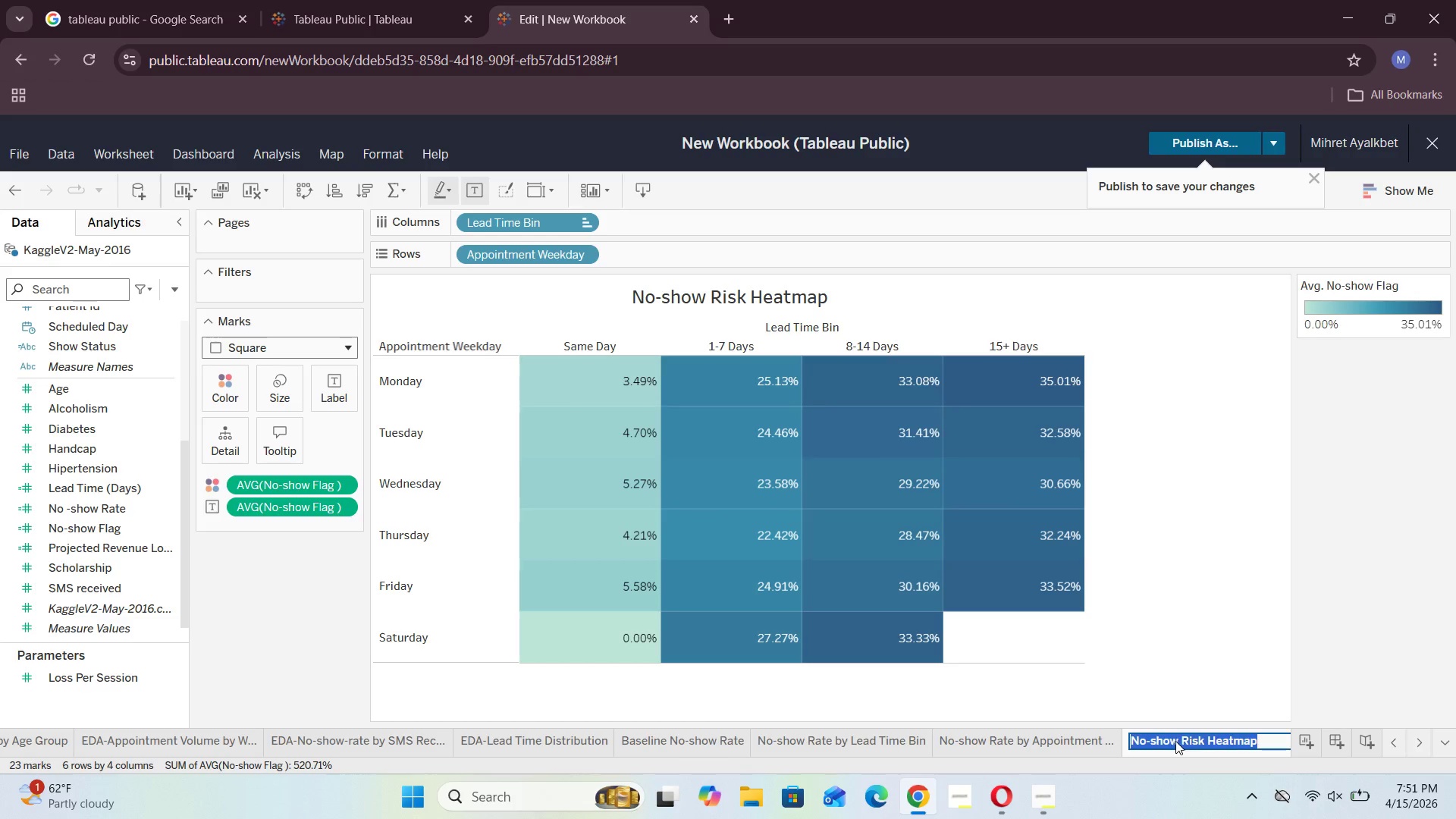 
left_click_drag(start_coordinate=[1198, 736], to_coordinate=[1203, 742])
 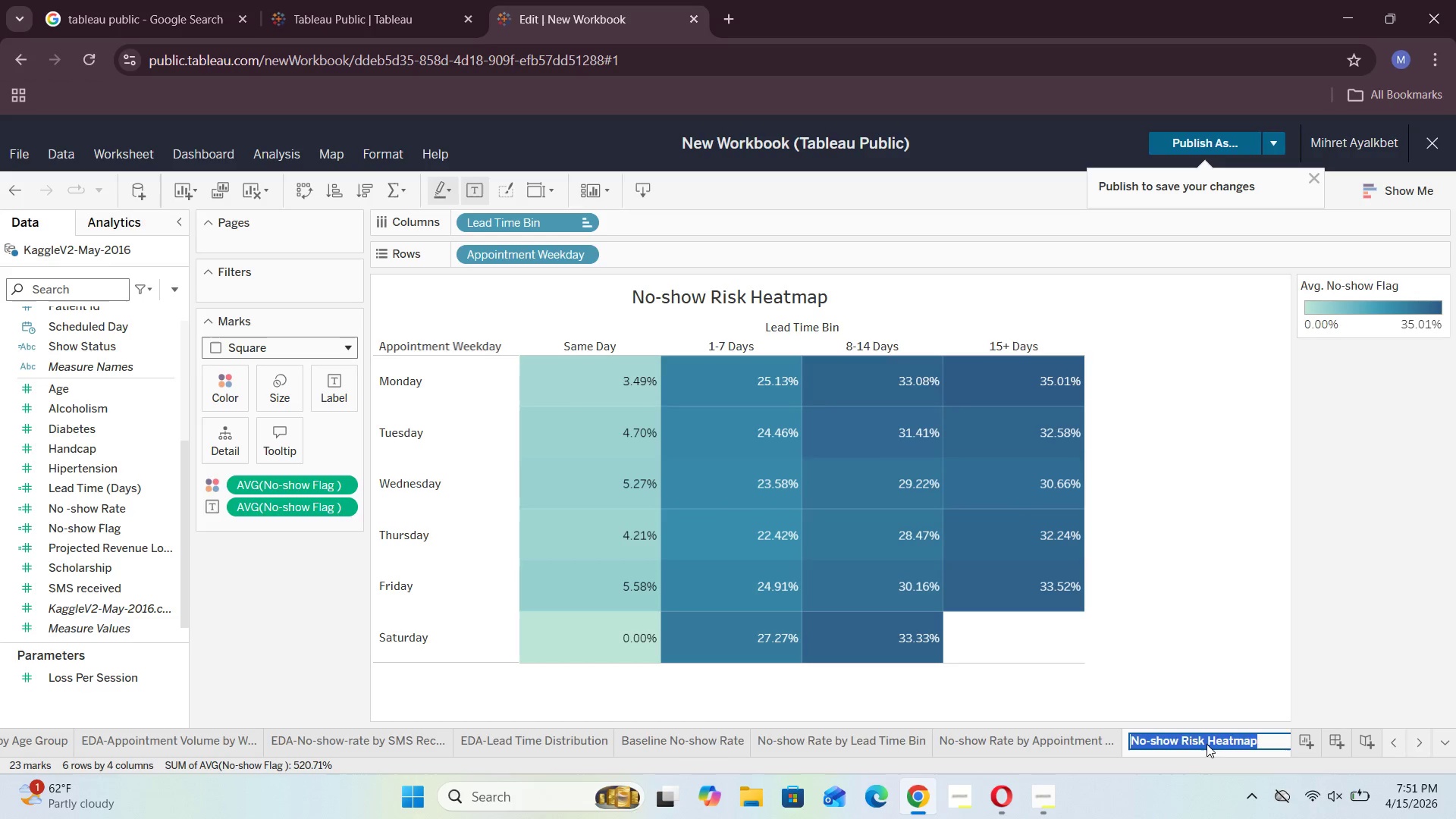 
double_click([1207, 743])
 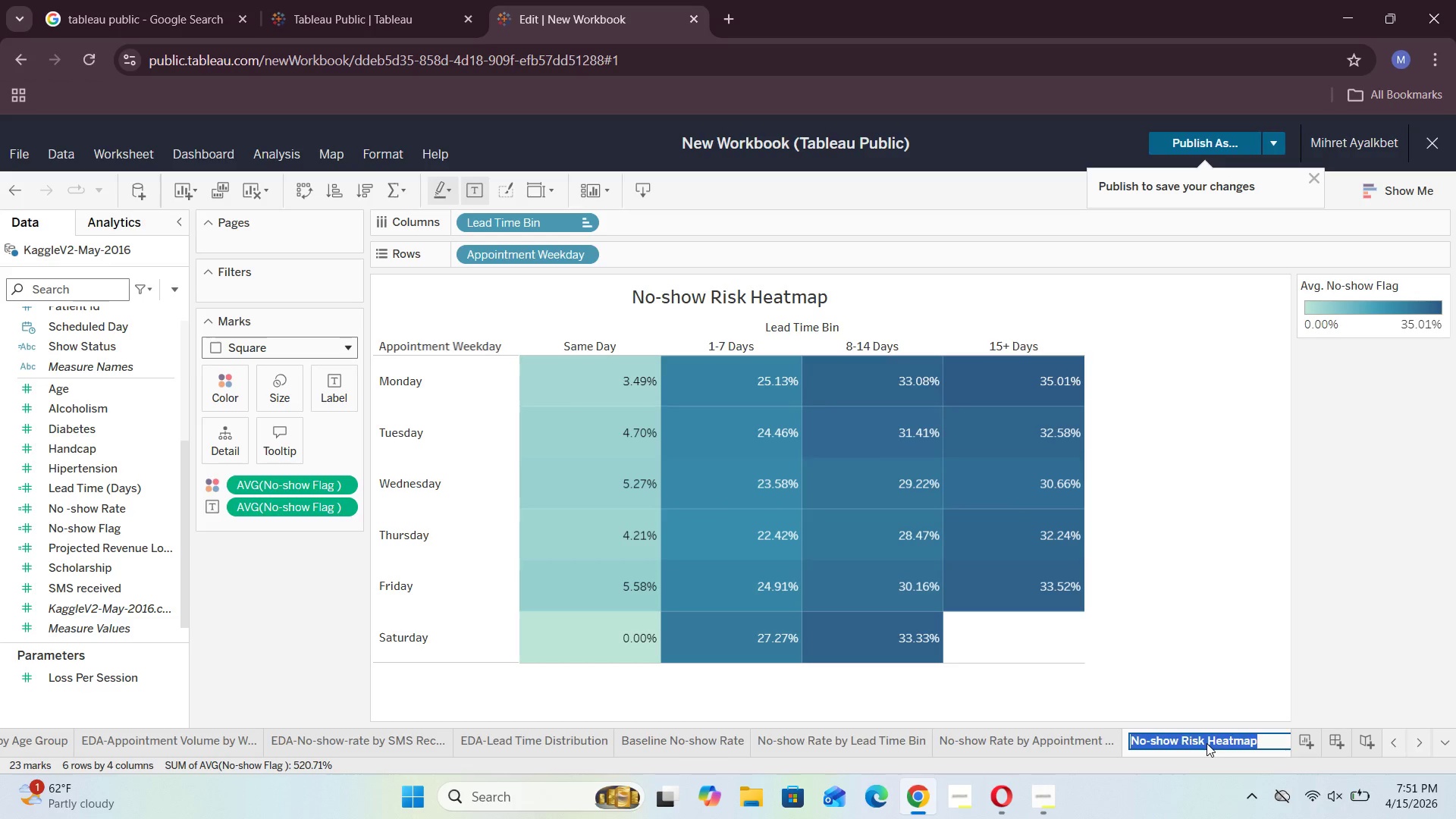 
triple_click([1207, 743])
 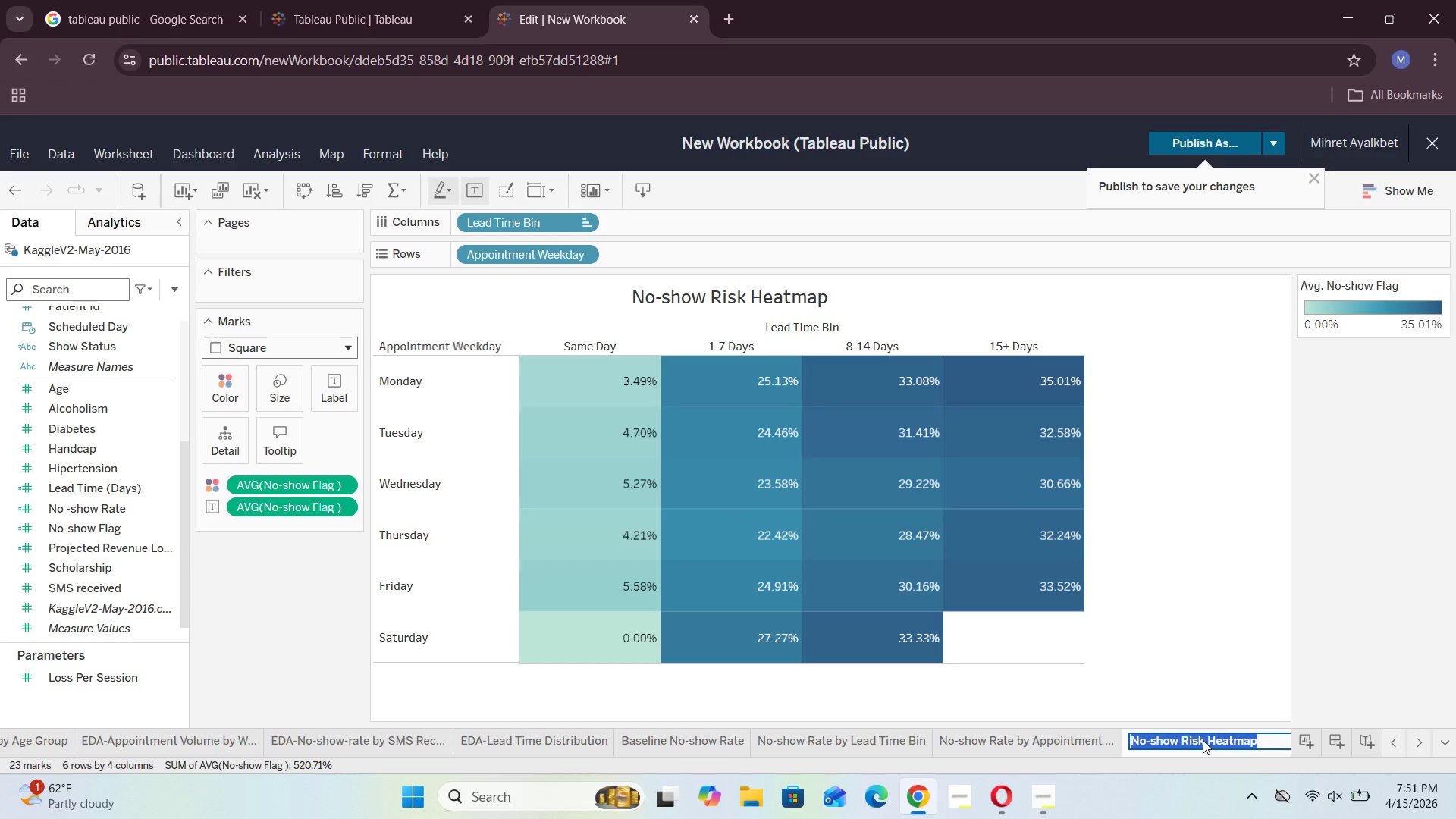 
double_click([1203, 740])
 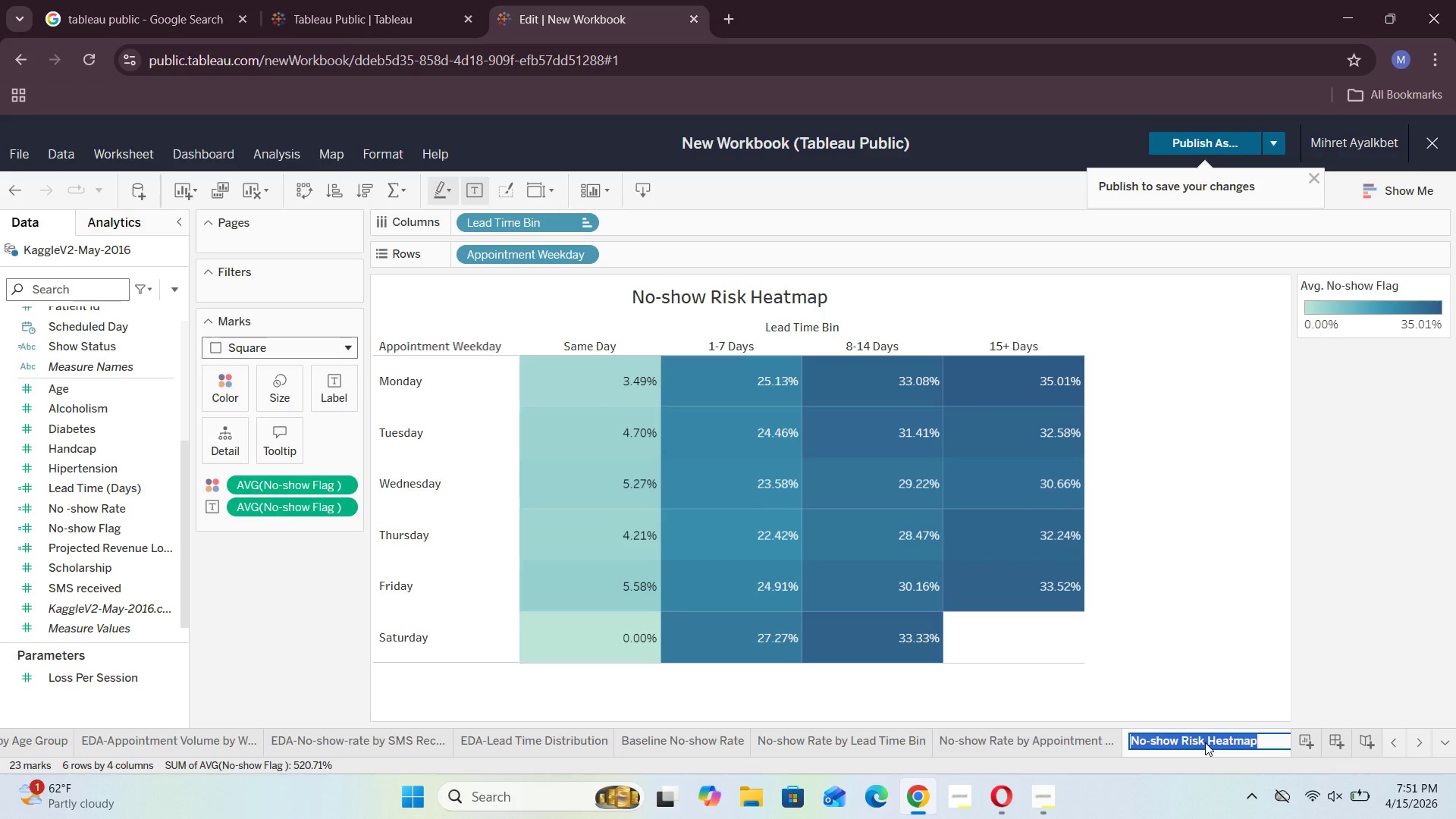 
left_click([1205, 742])
 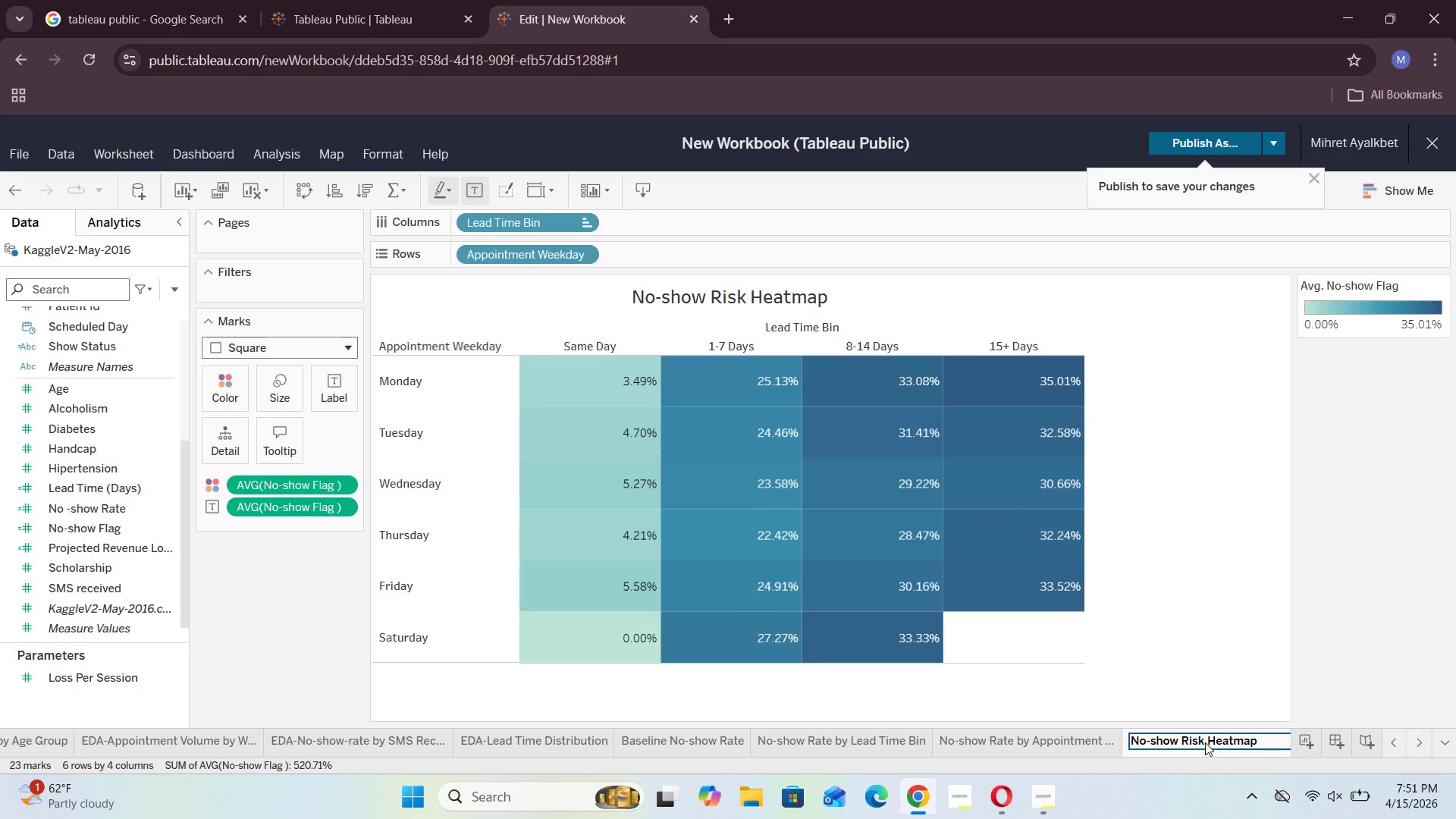 
hold_key(key=Backspace, duration=1.05)
 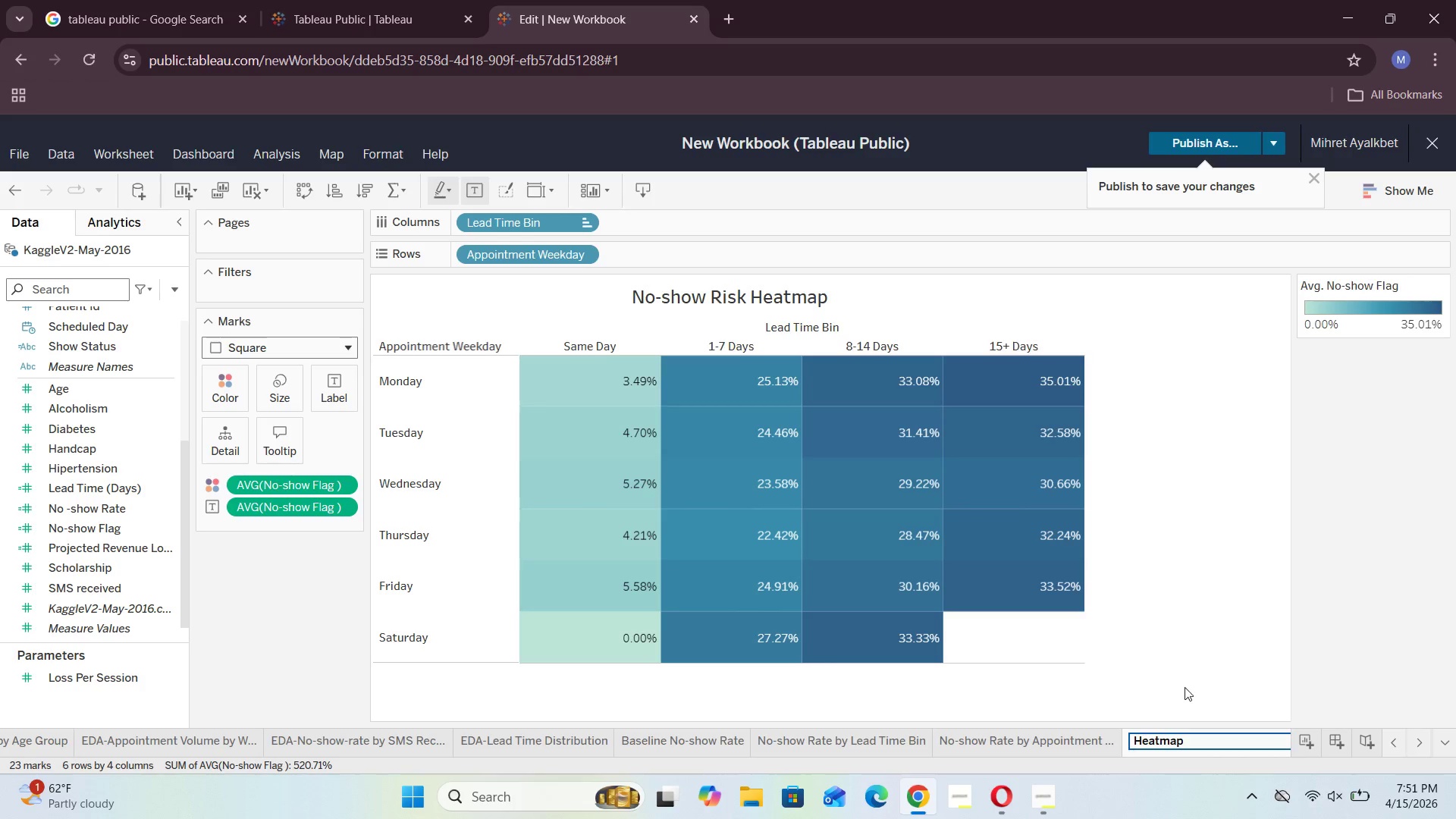 
left_click([1185, 682])
 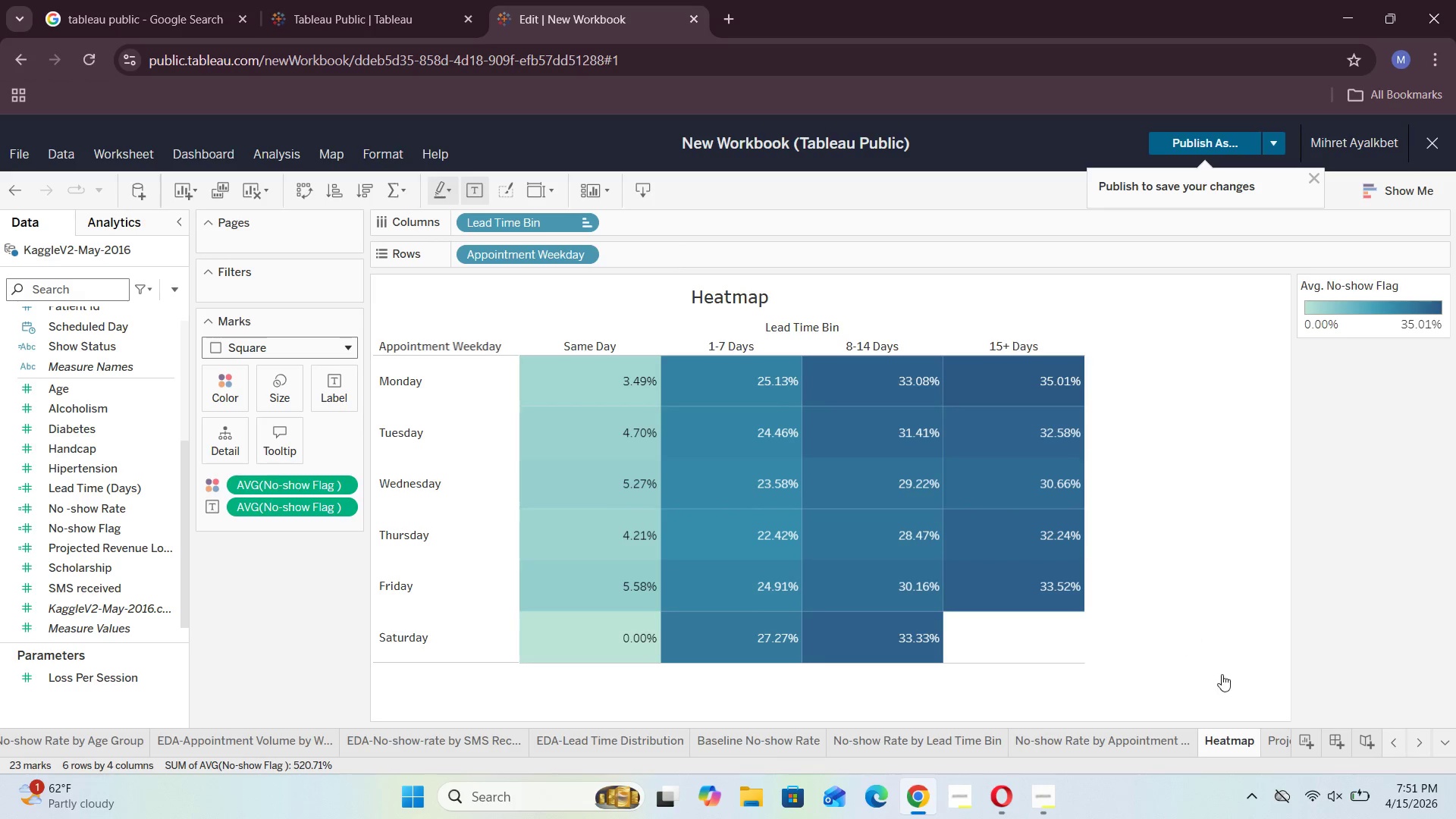 
left_click([1281, 743])
 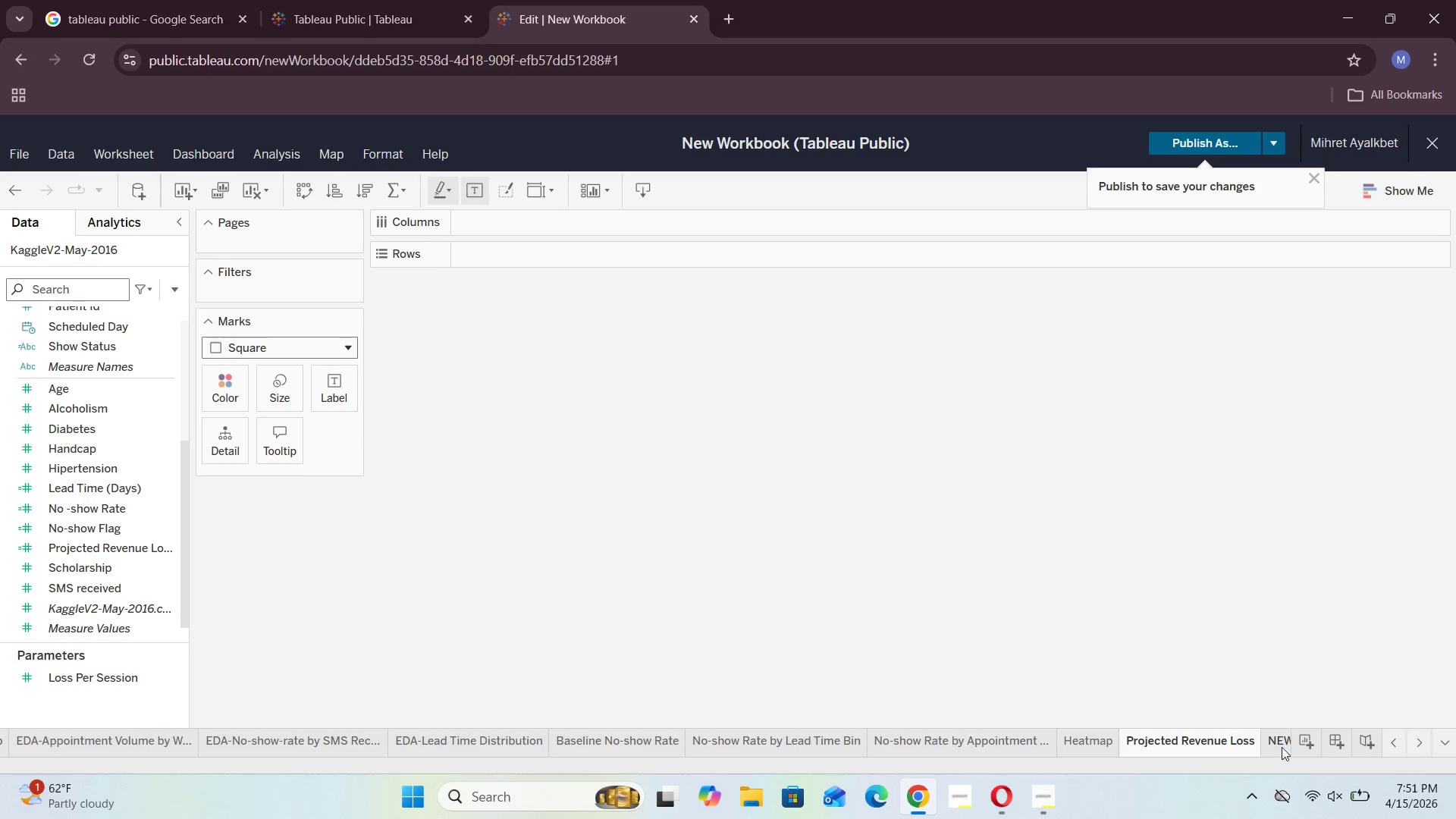 
left_click([1276, 742])
 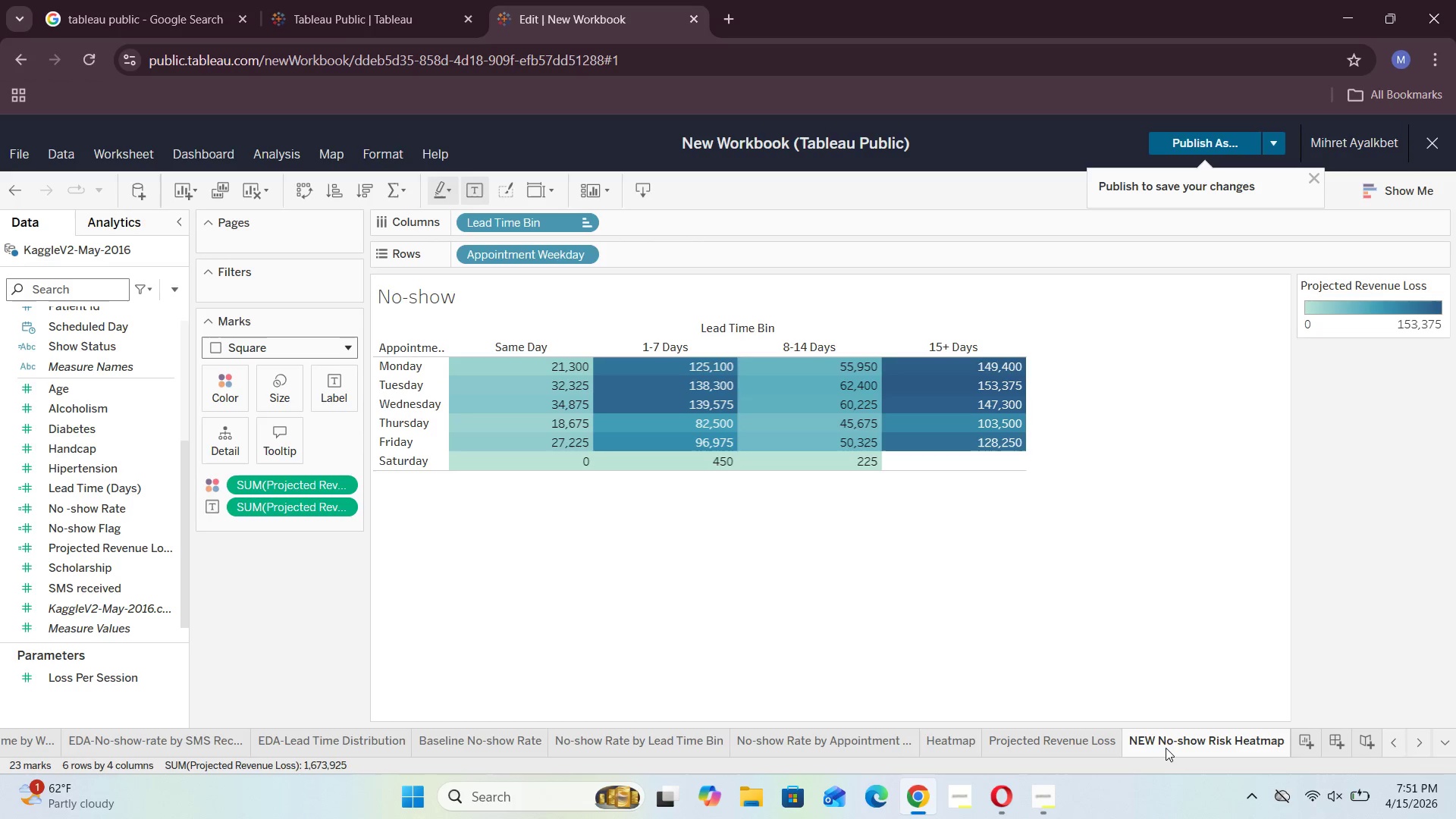 
double_click([1166, 746])
 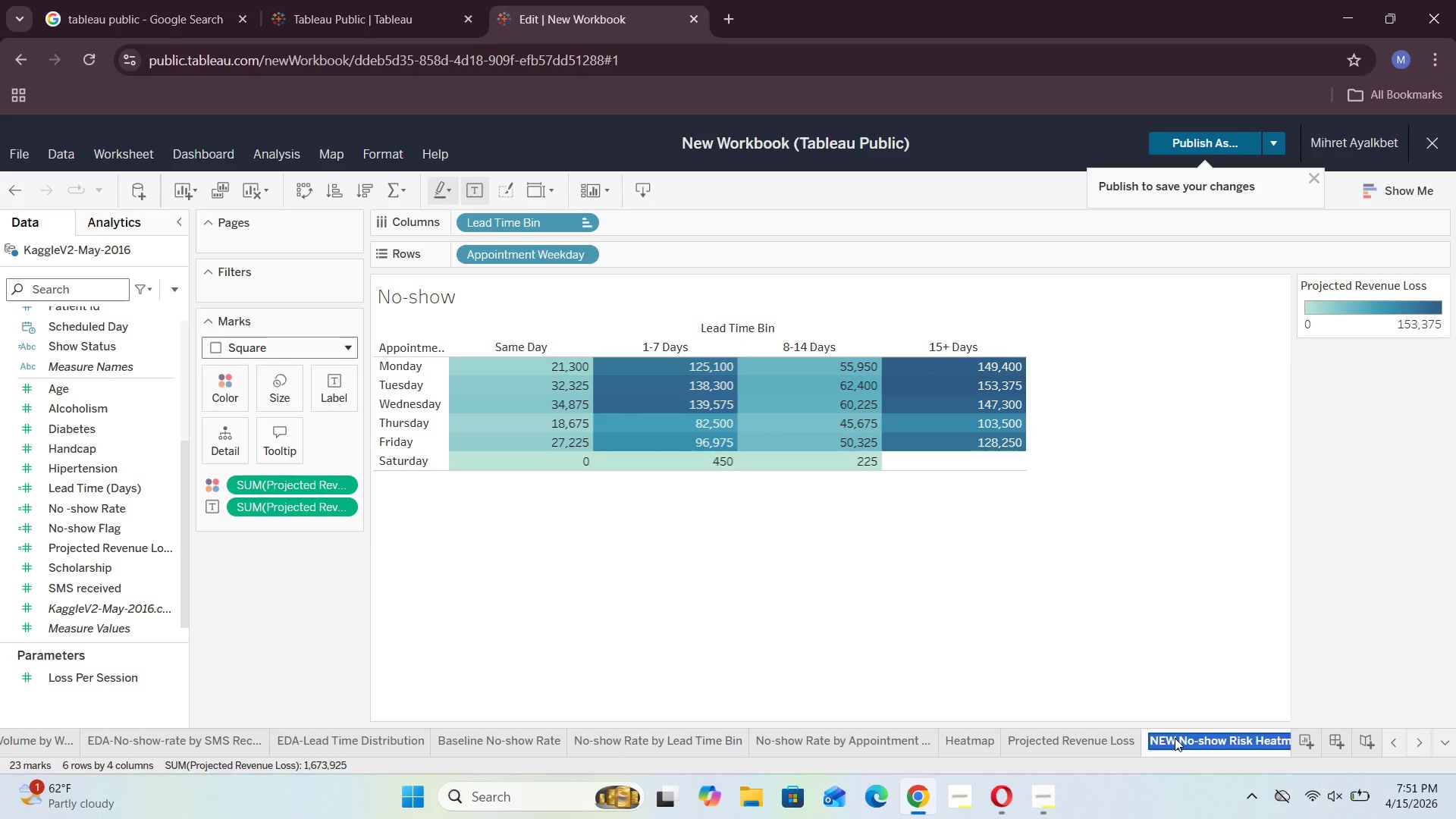 
left_click([1175, 738])
 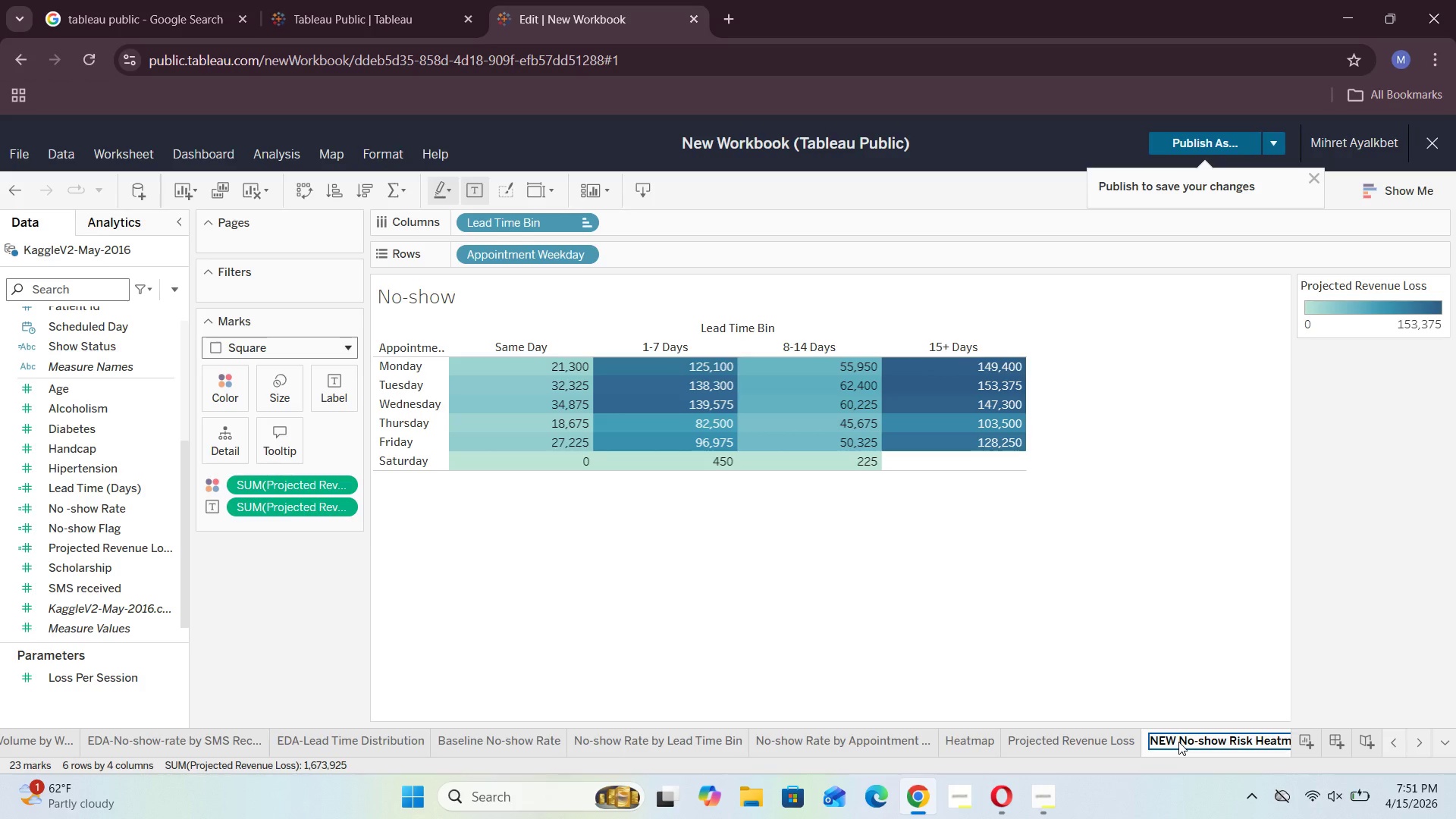 
key(Backspace)
 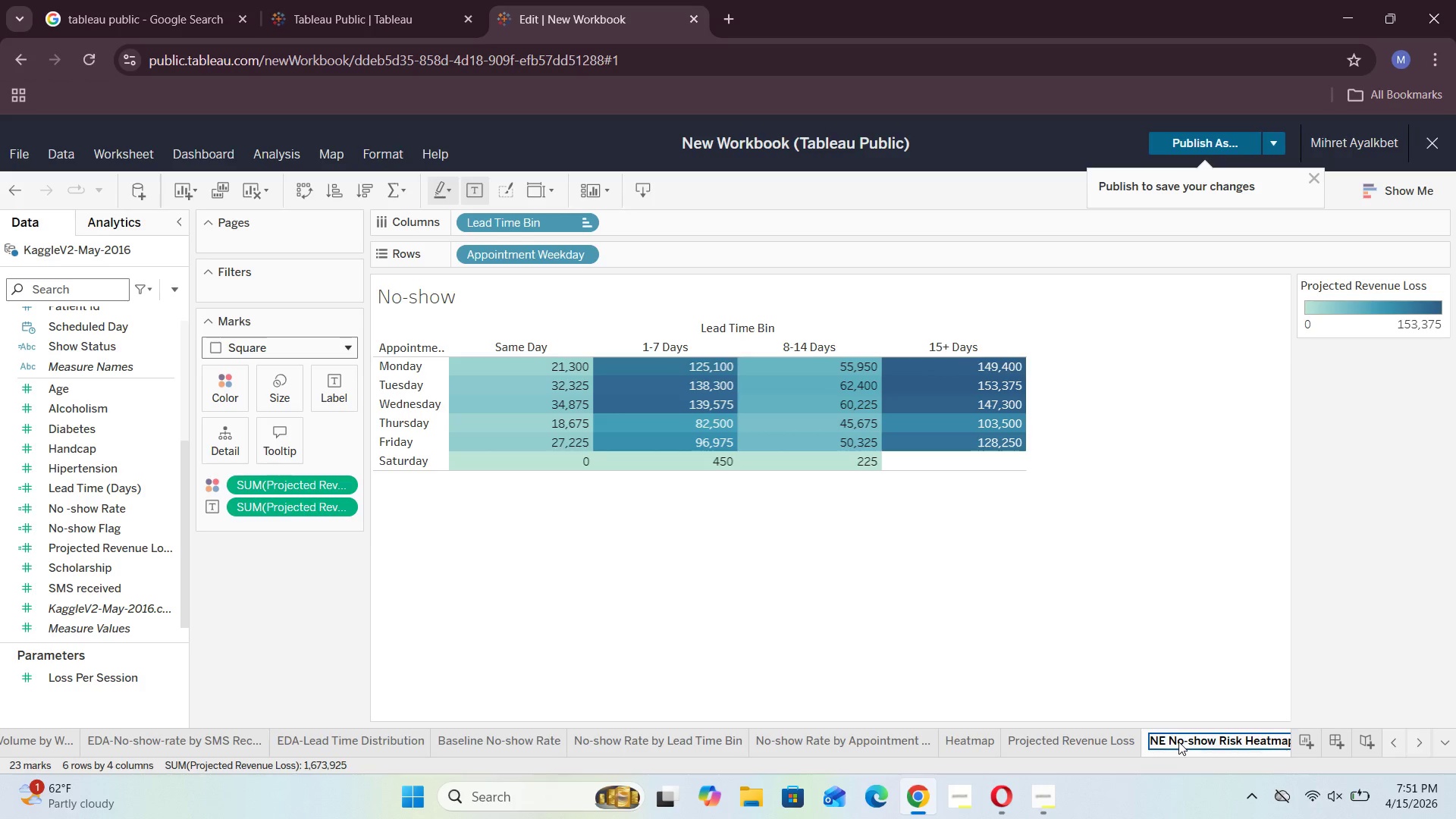 
key(Backspace)
 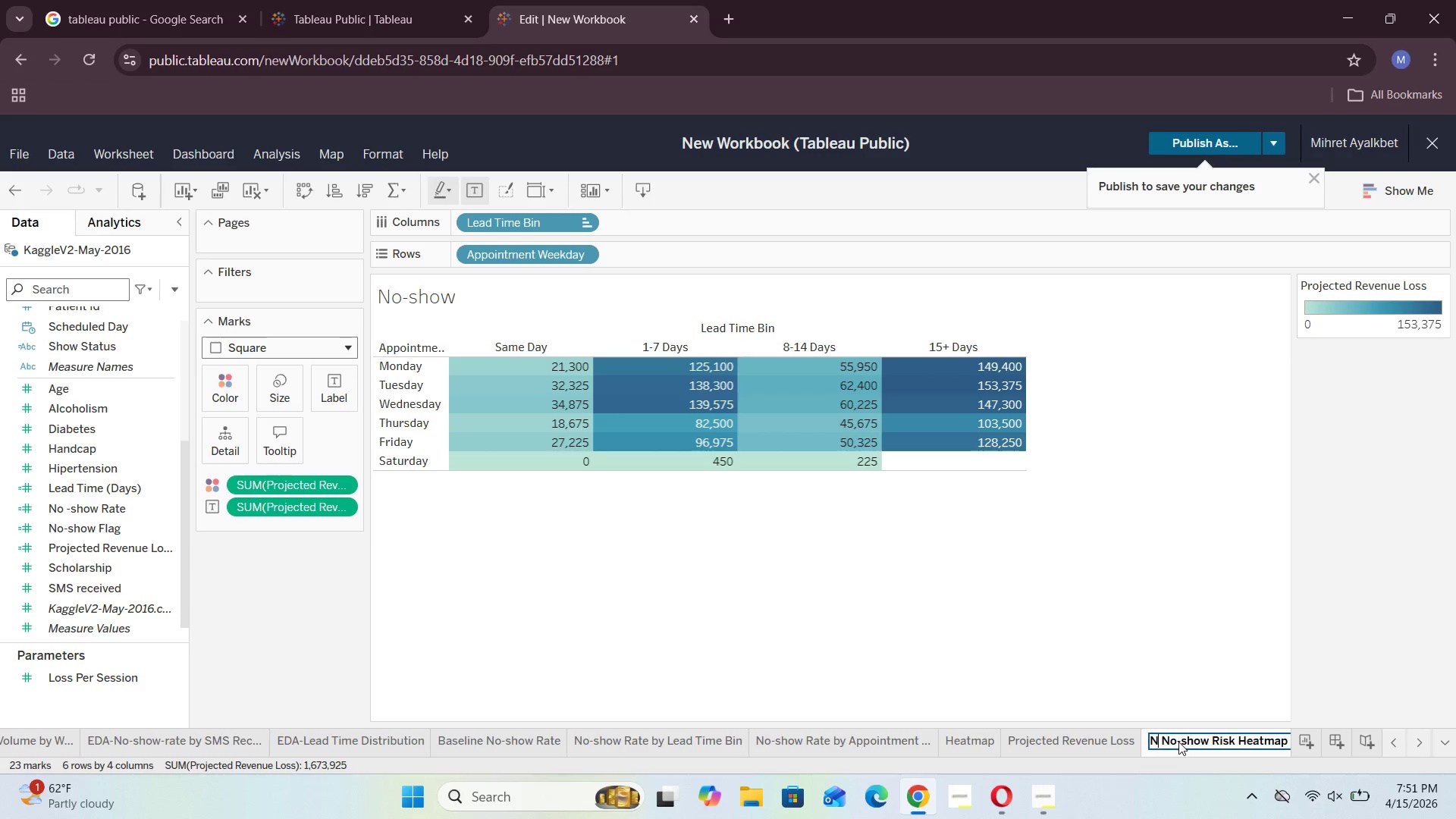 
key(Backspace)
 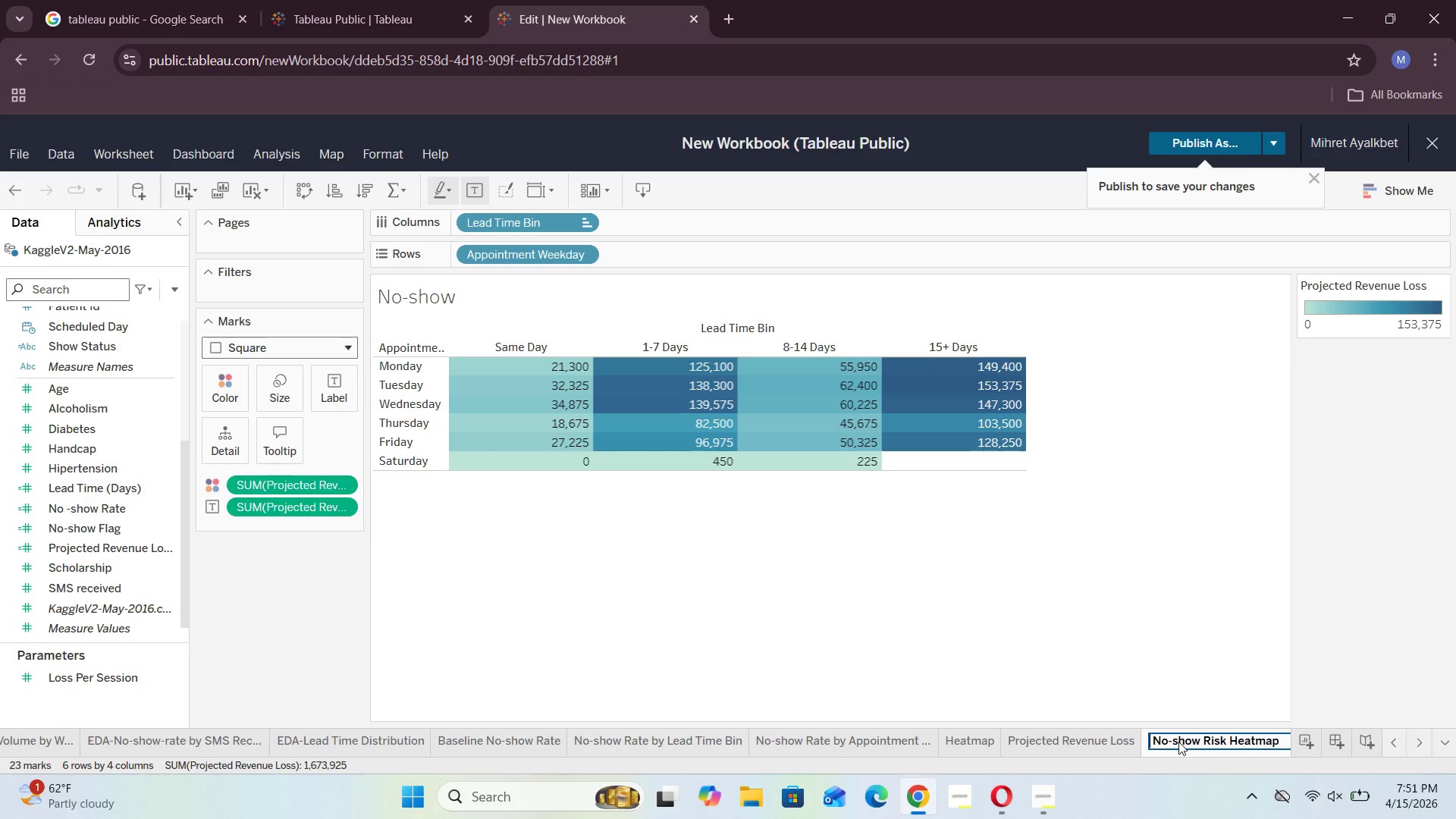 
key(Backspace)
 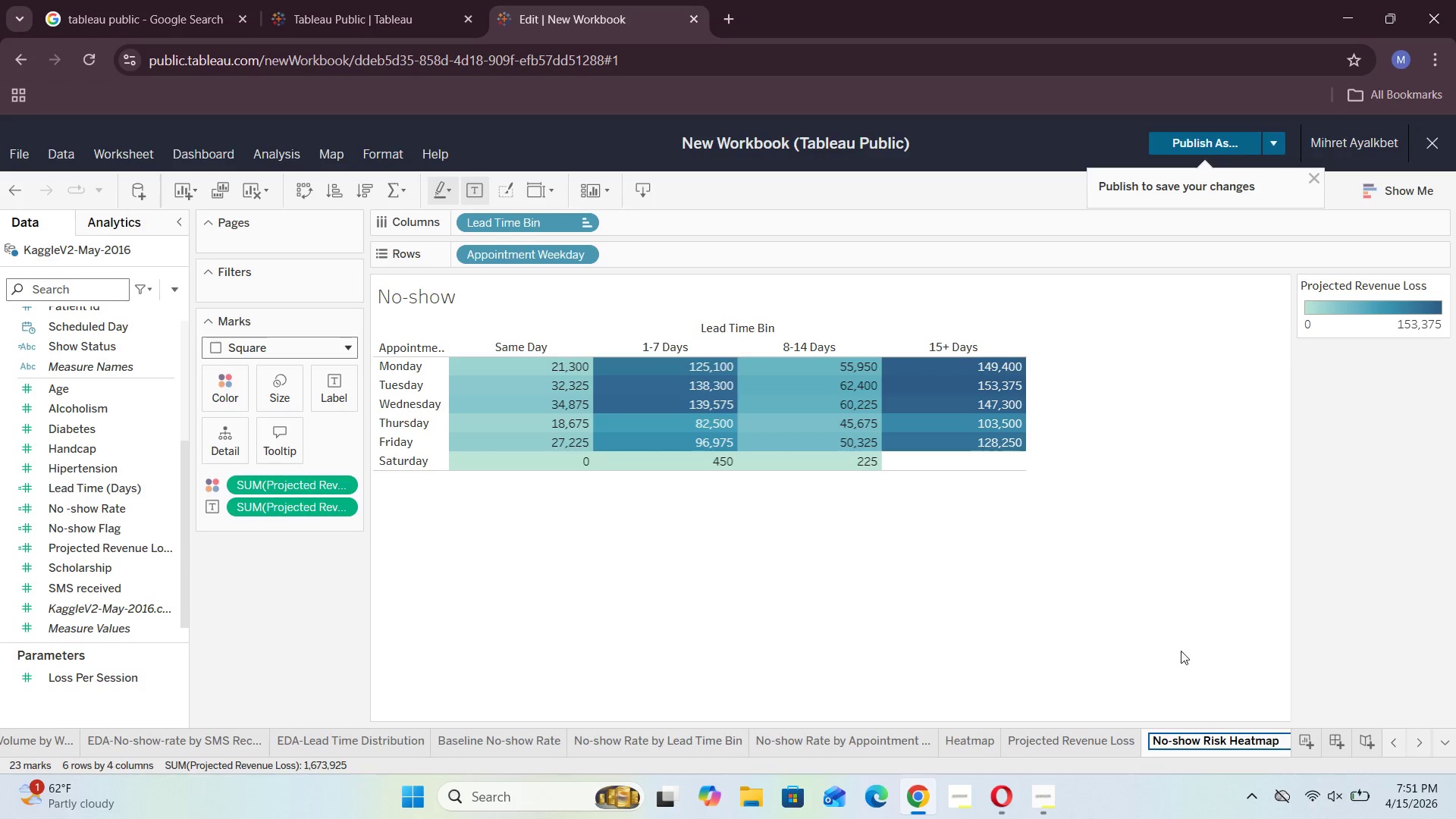 
left_click([1183, 635])
 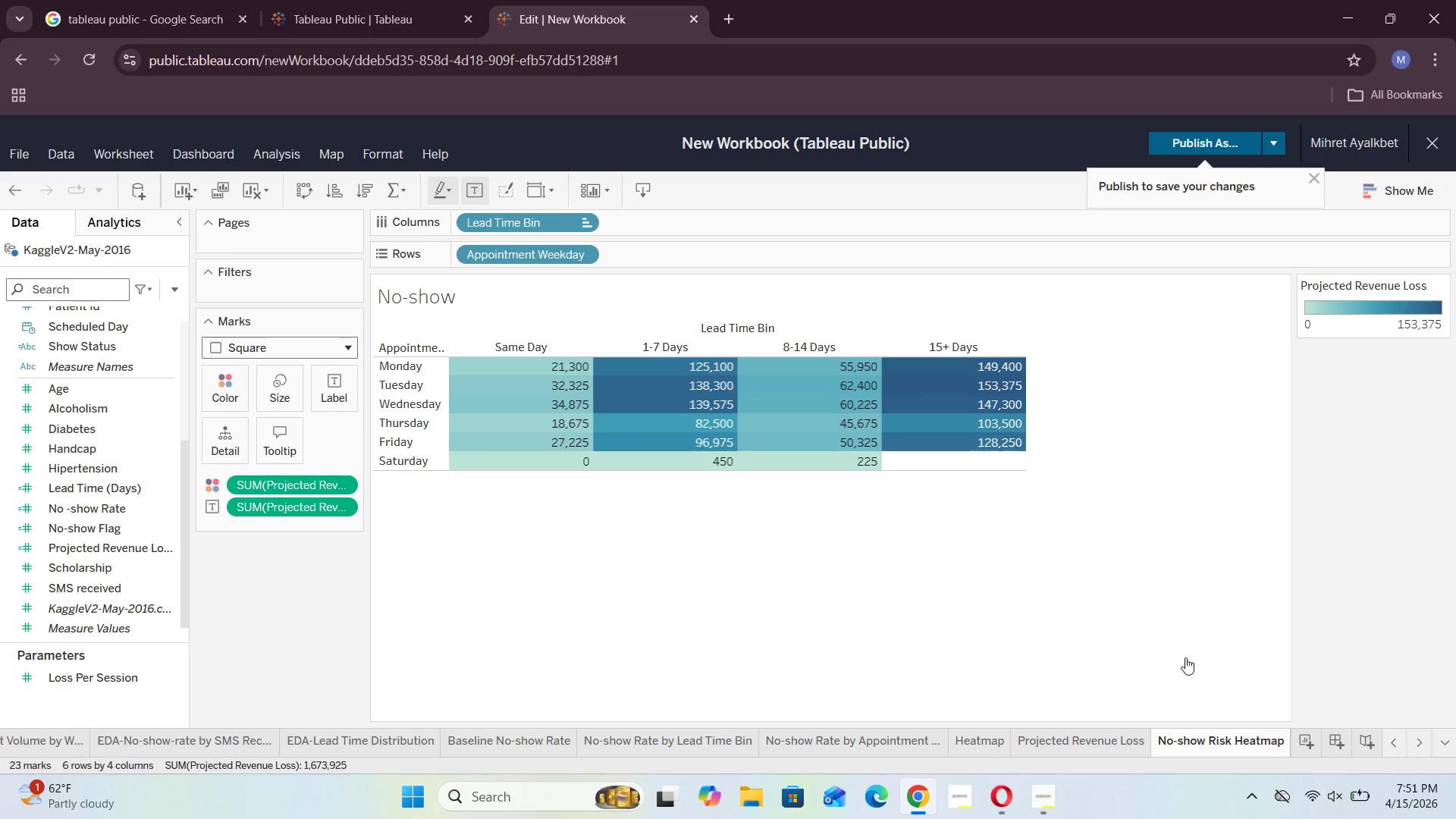 
left_click([1207, 748])
 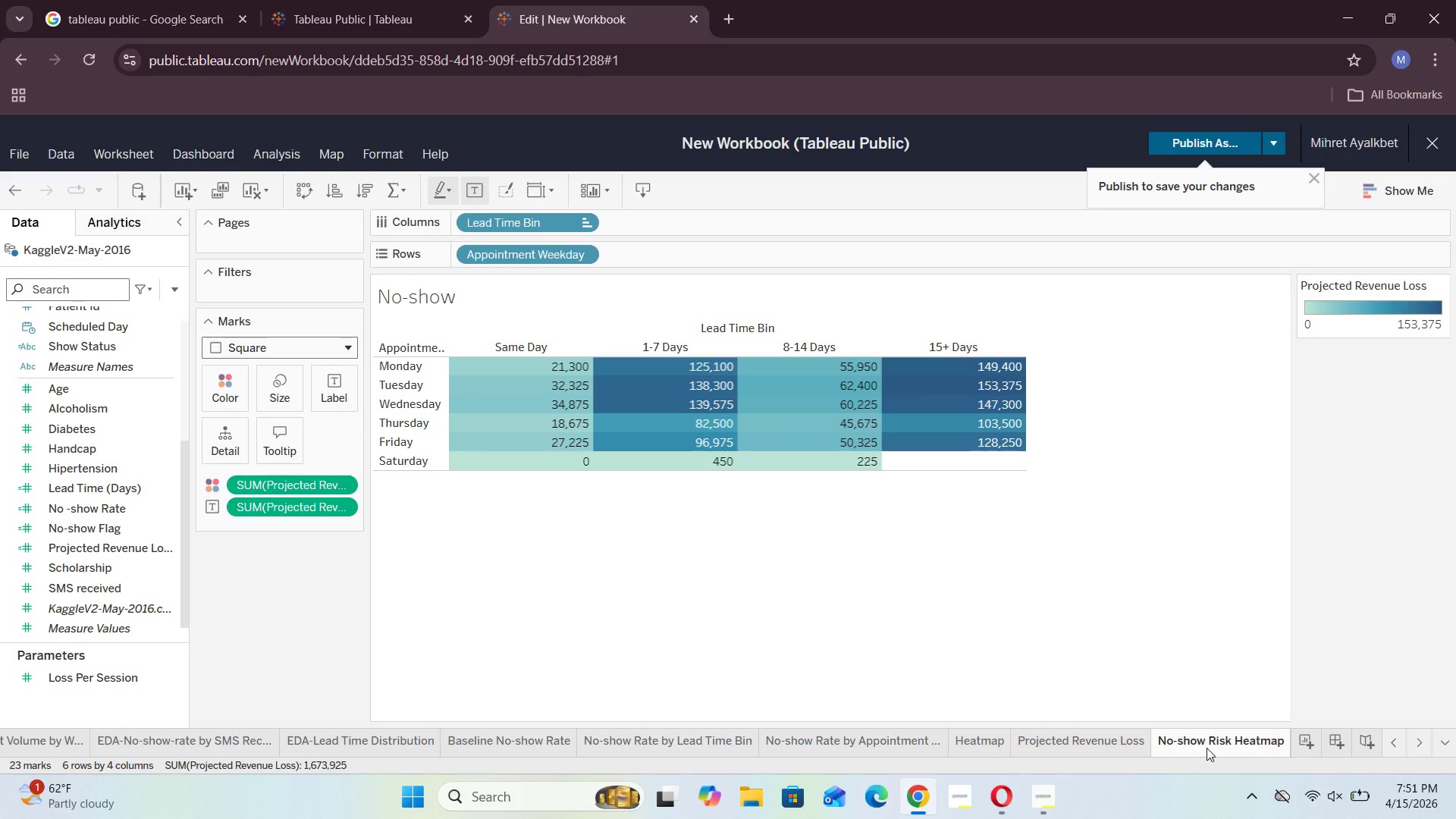 
double_click([1207, 748])
 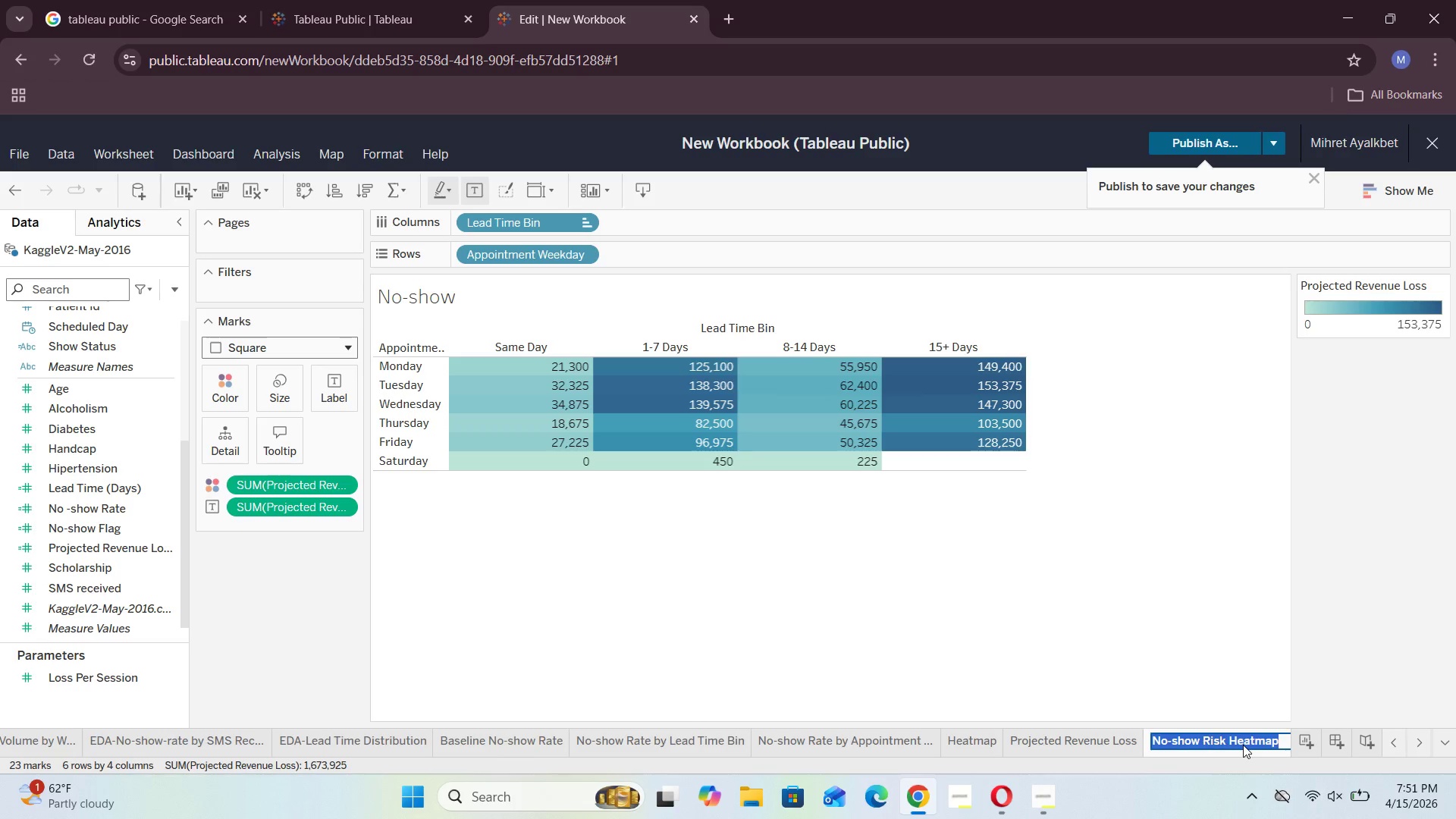 
key(Control+C)
 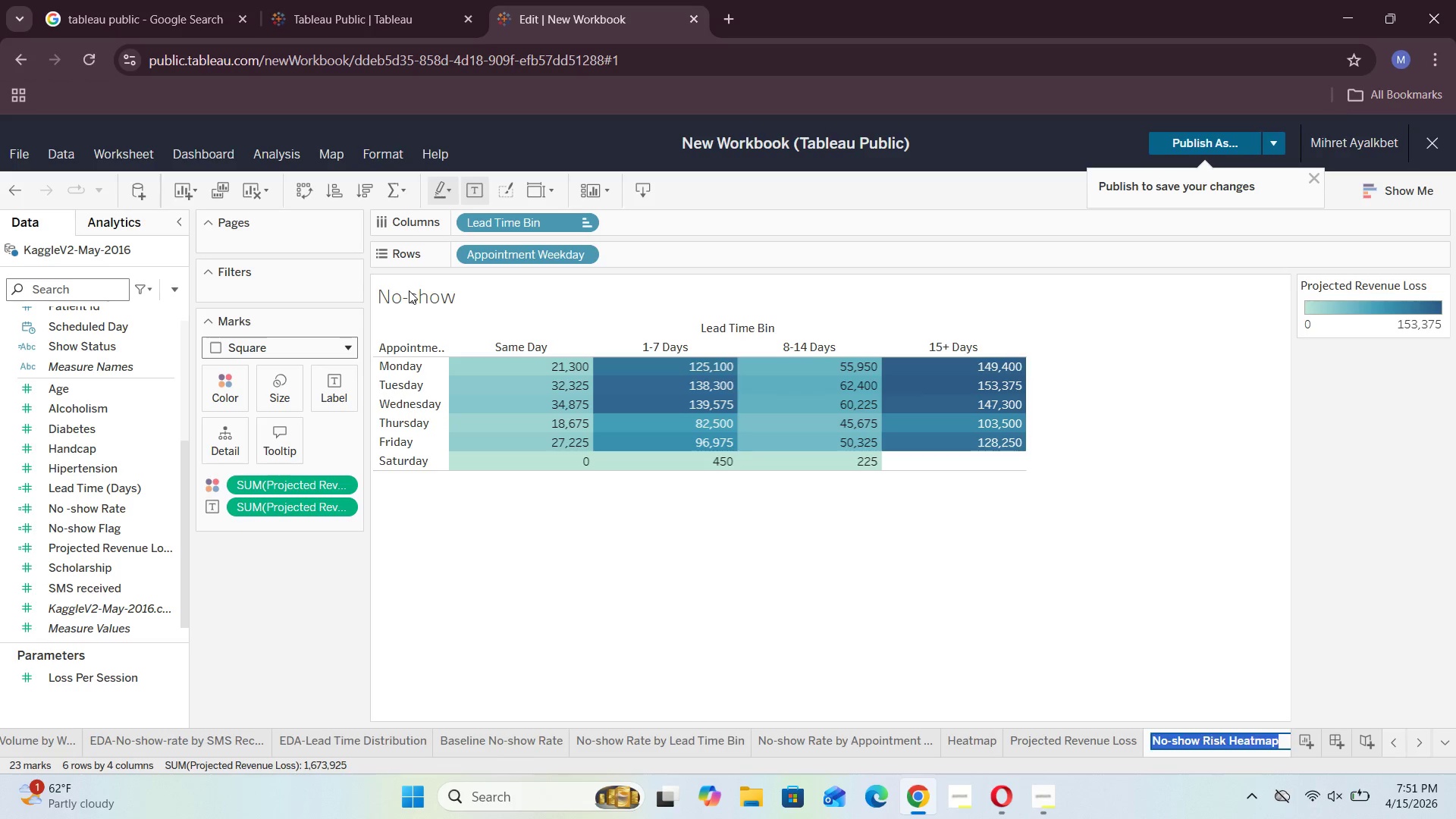 
double_click([409, 290])
 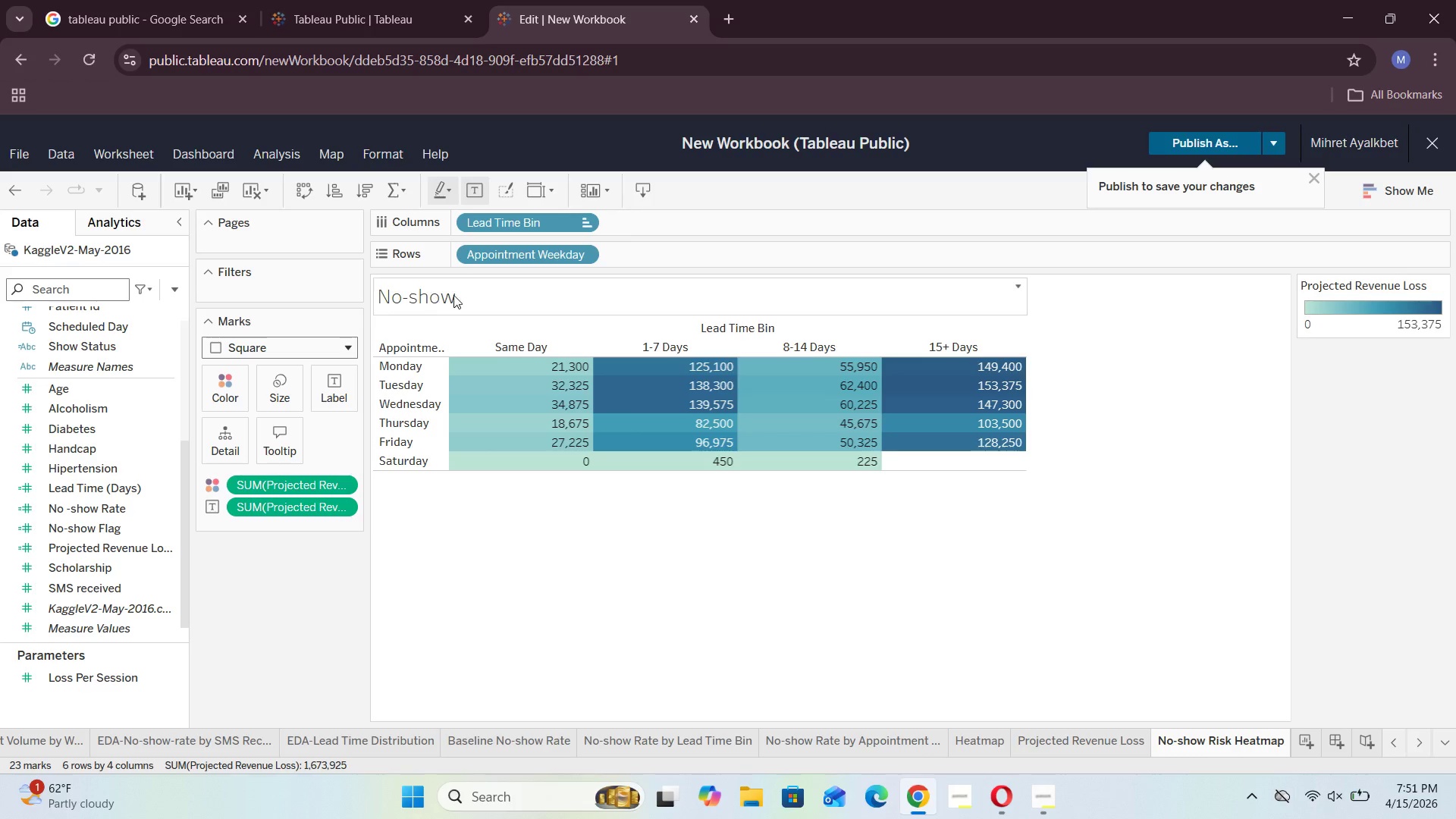 
double_click([453, 297])
 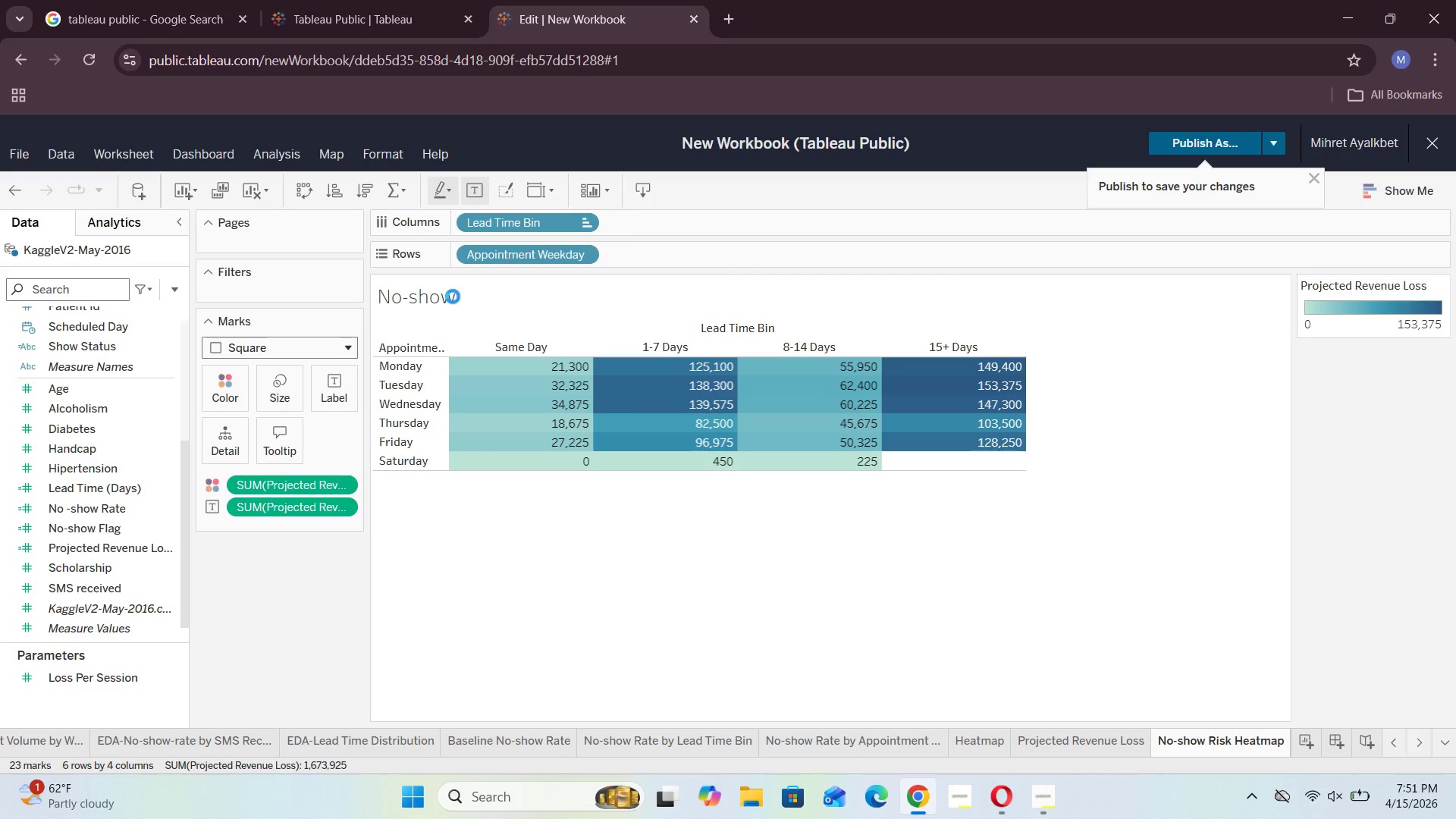 
left_click([453, 297])
 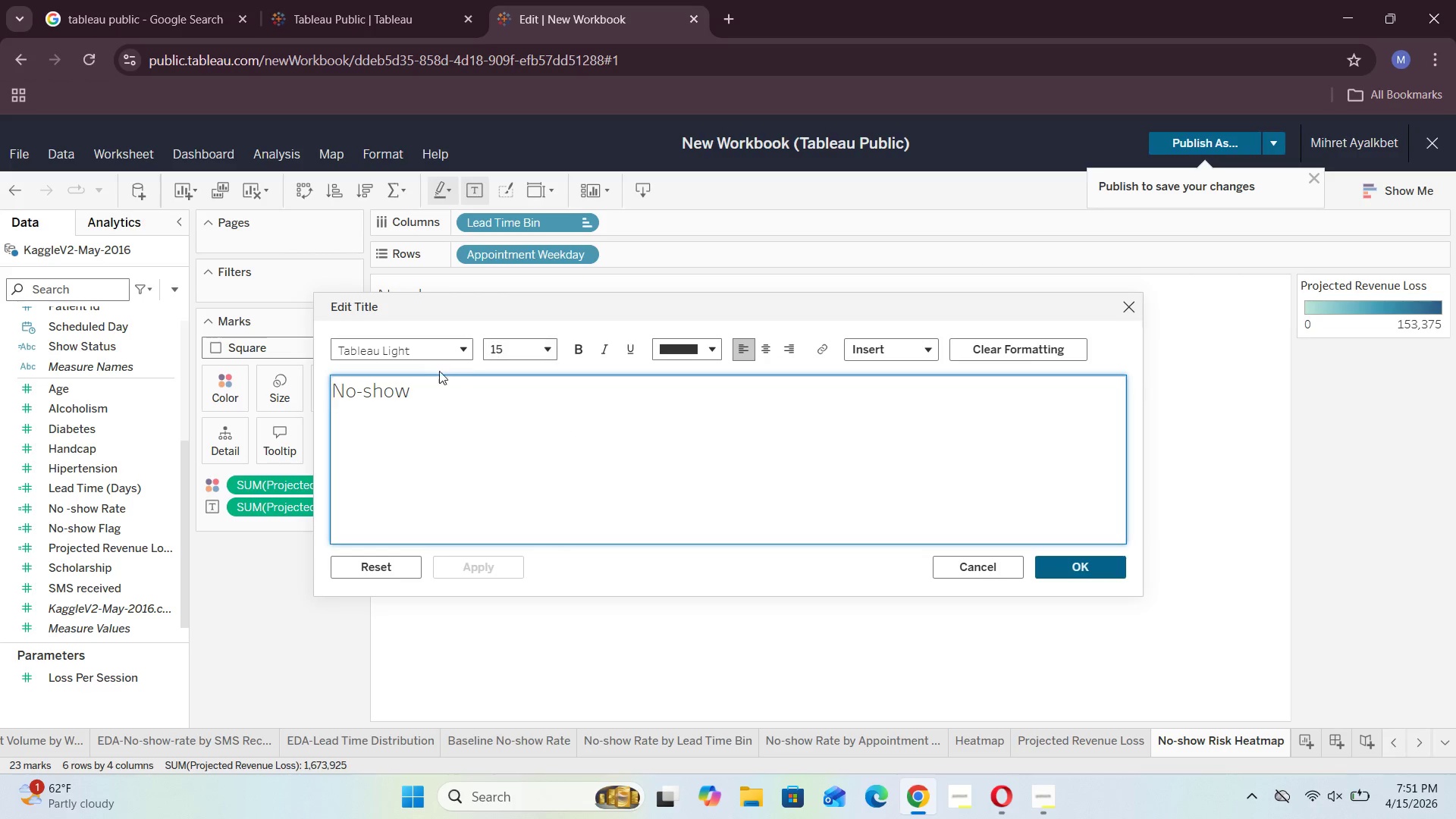 
left_click_drag(start_coordinate=[423, 390], to_coordinate=[297, 387])
 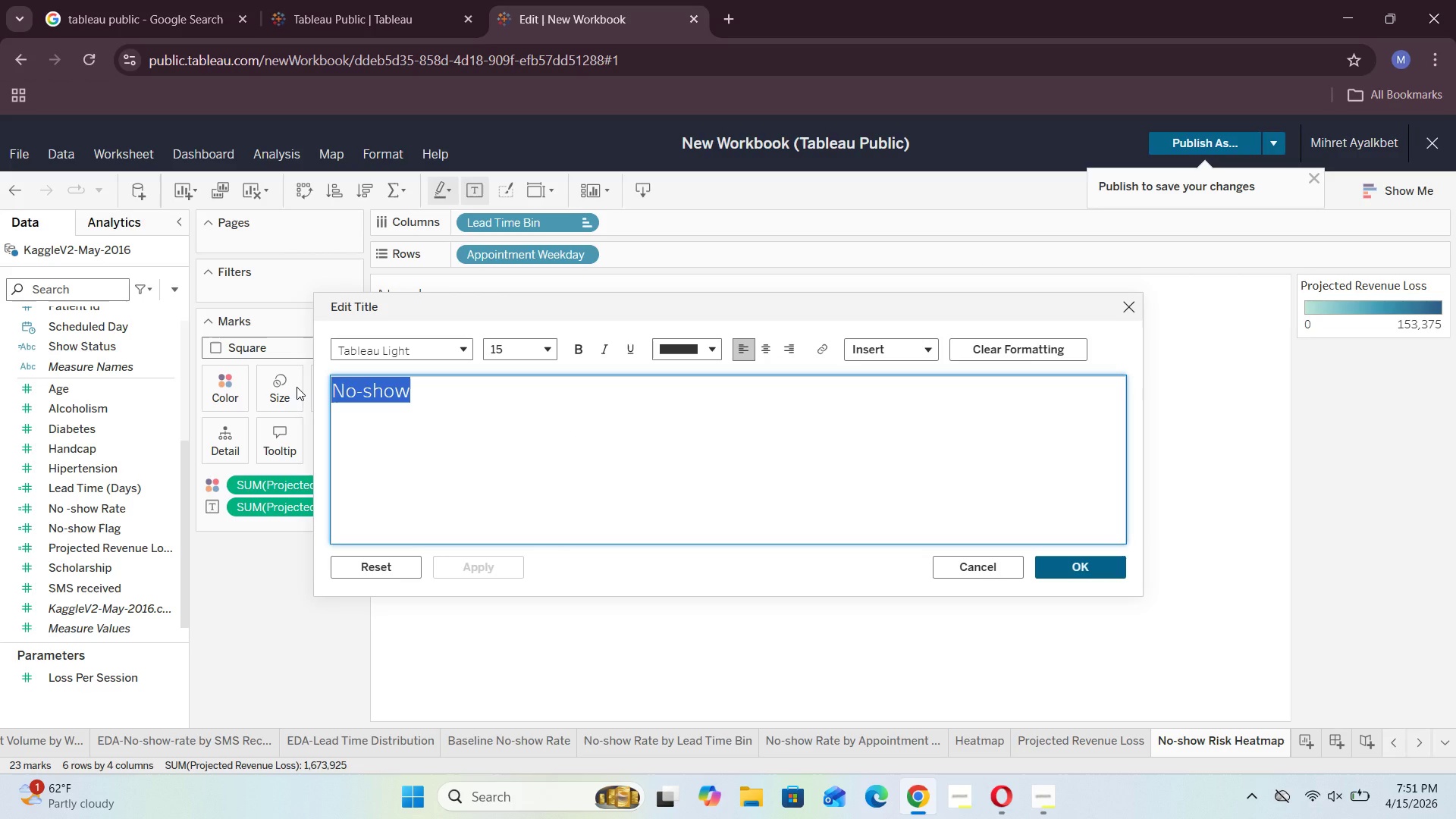 
key(Control+V)
 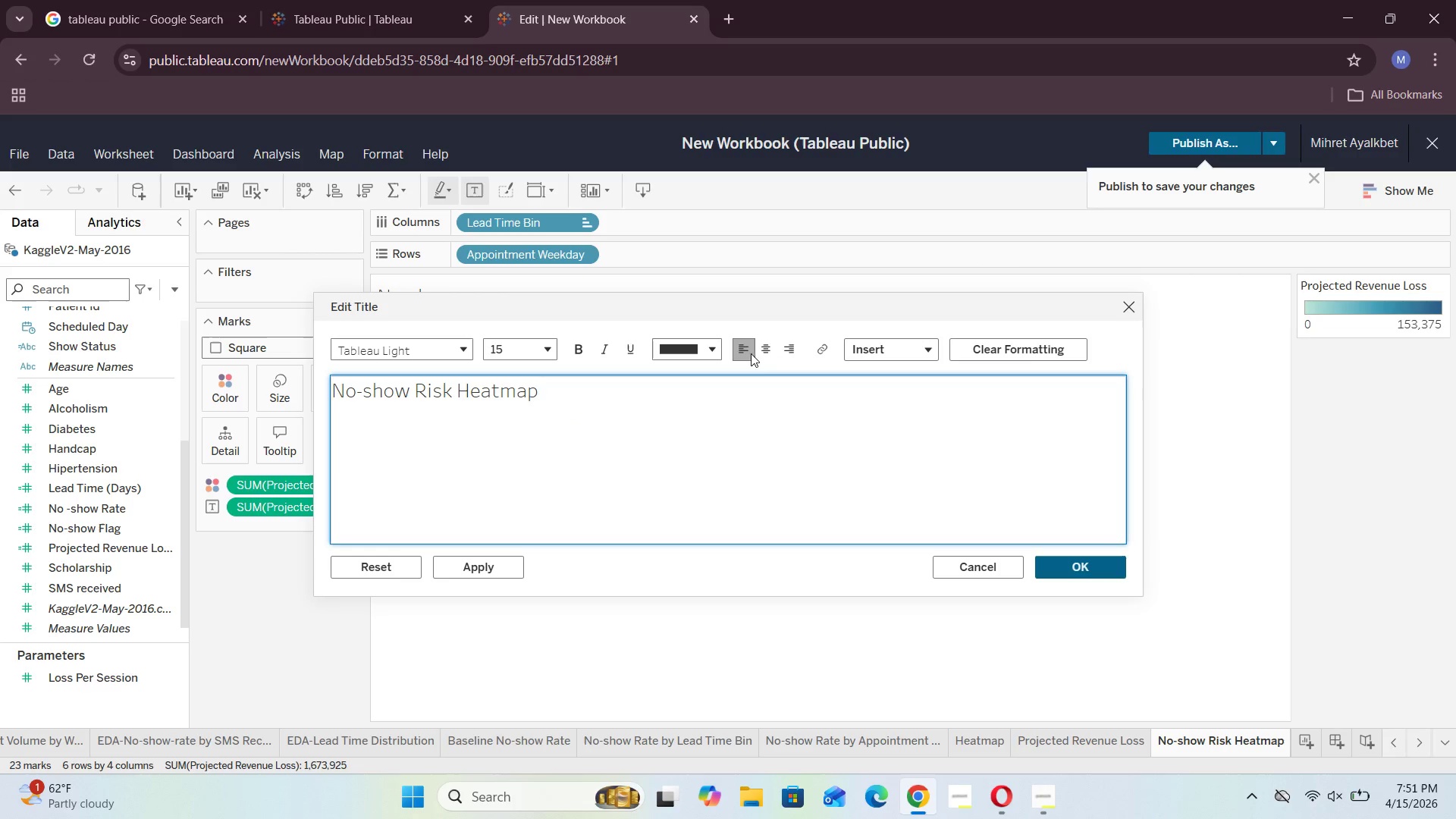 
left_click([769, 350])
 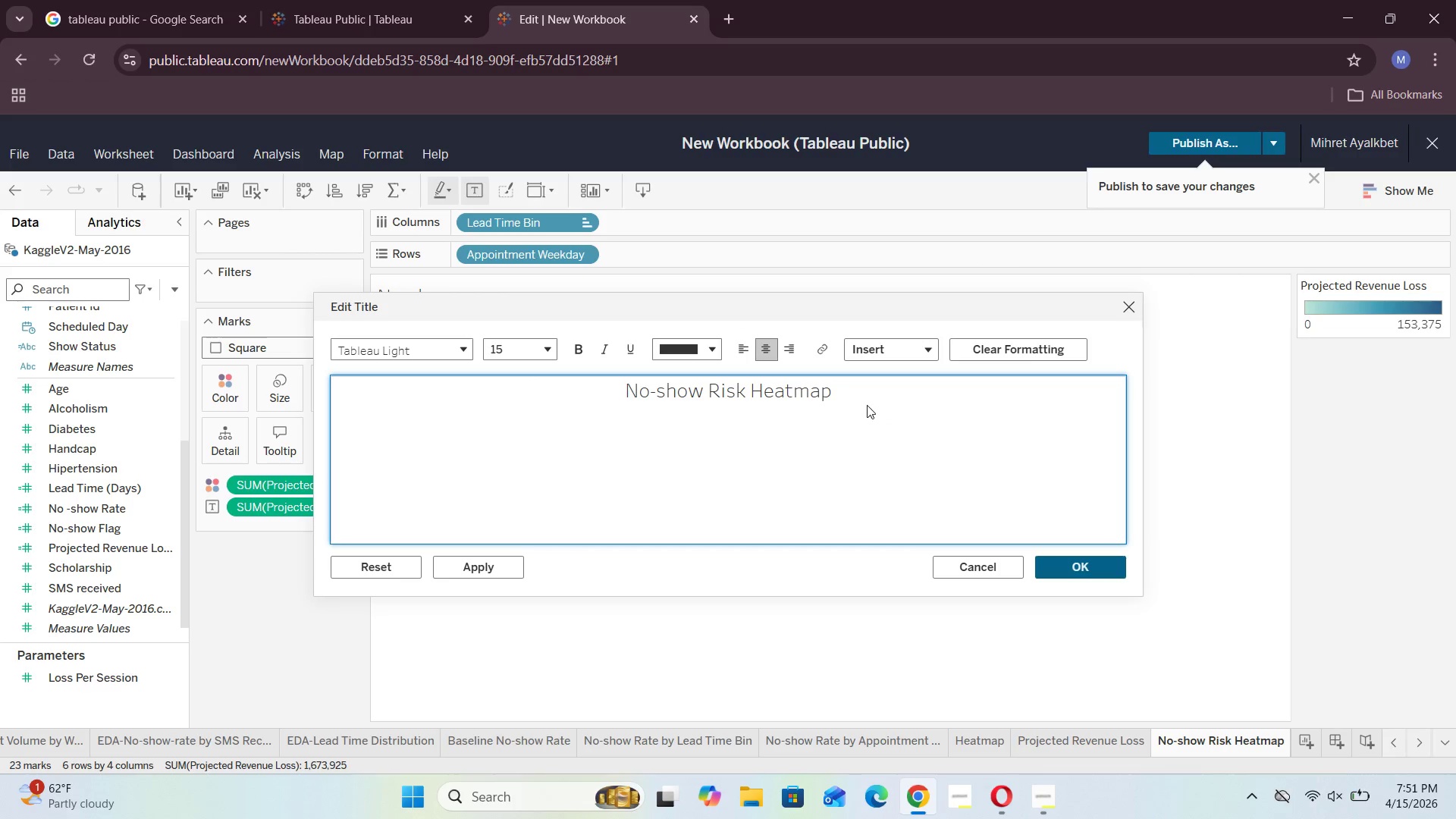 
left_click_drag(start_coordinate=[846, 397], to_coordinate=[597, 397])
 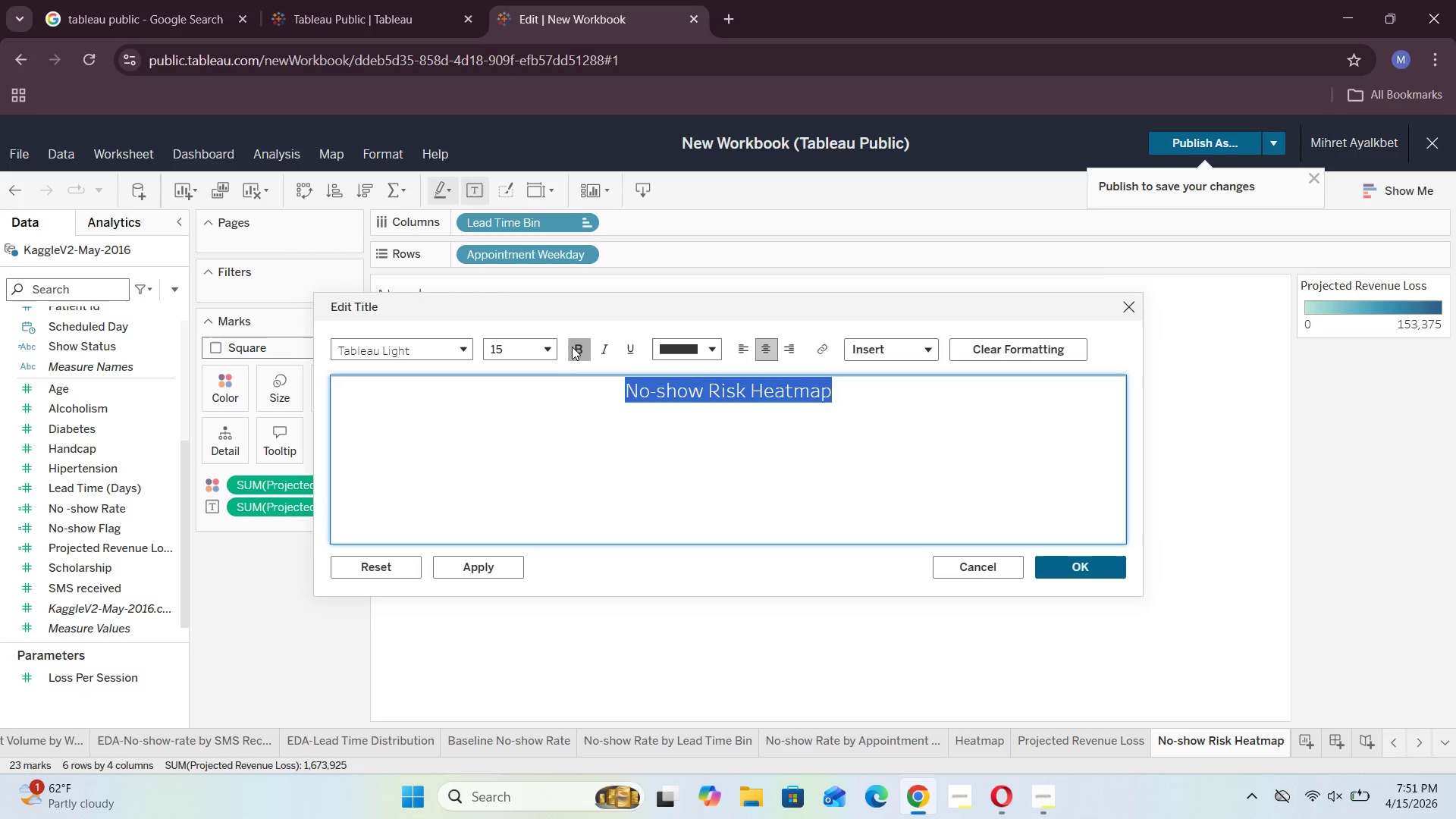 
left_click([573, 344])
 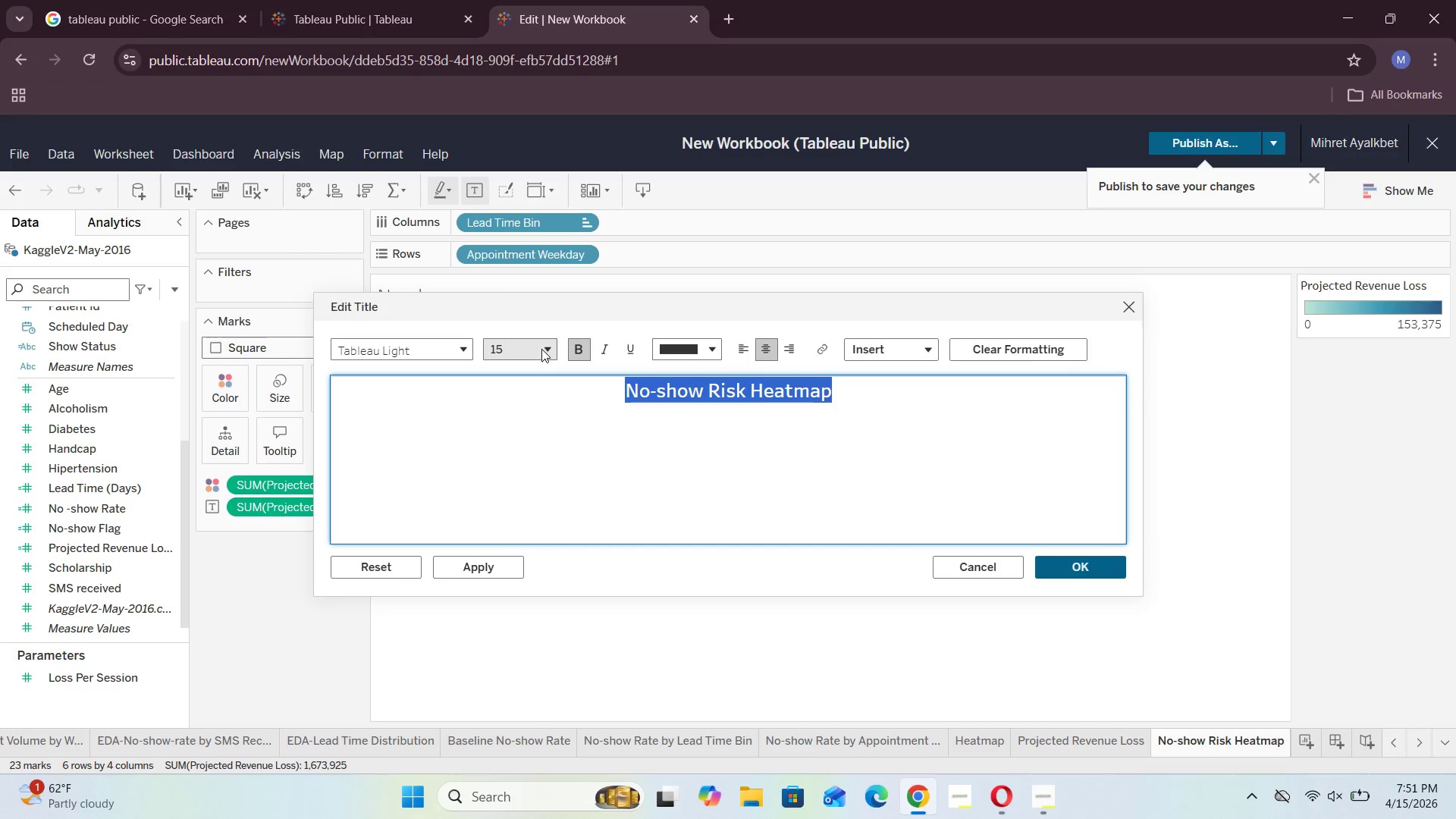 
left_click([544, 348])
 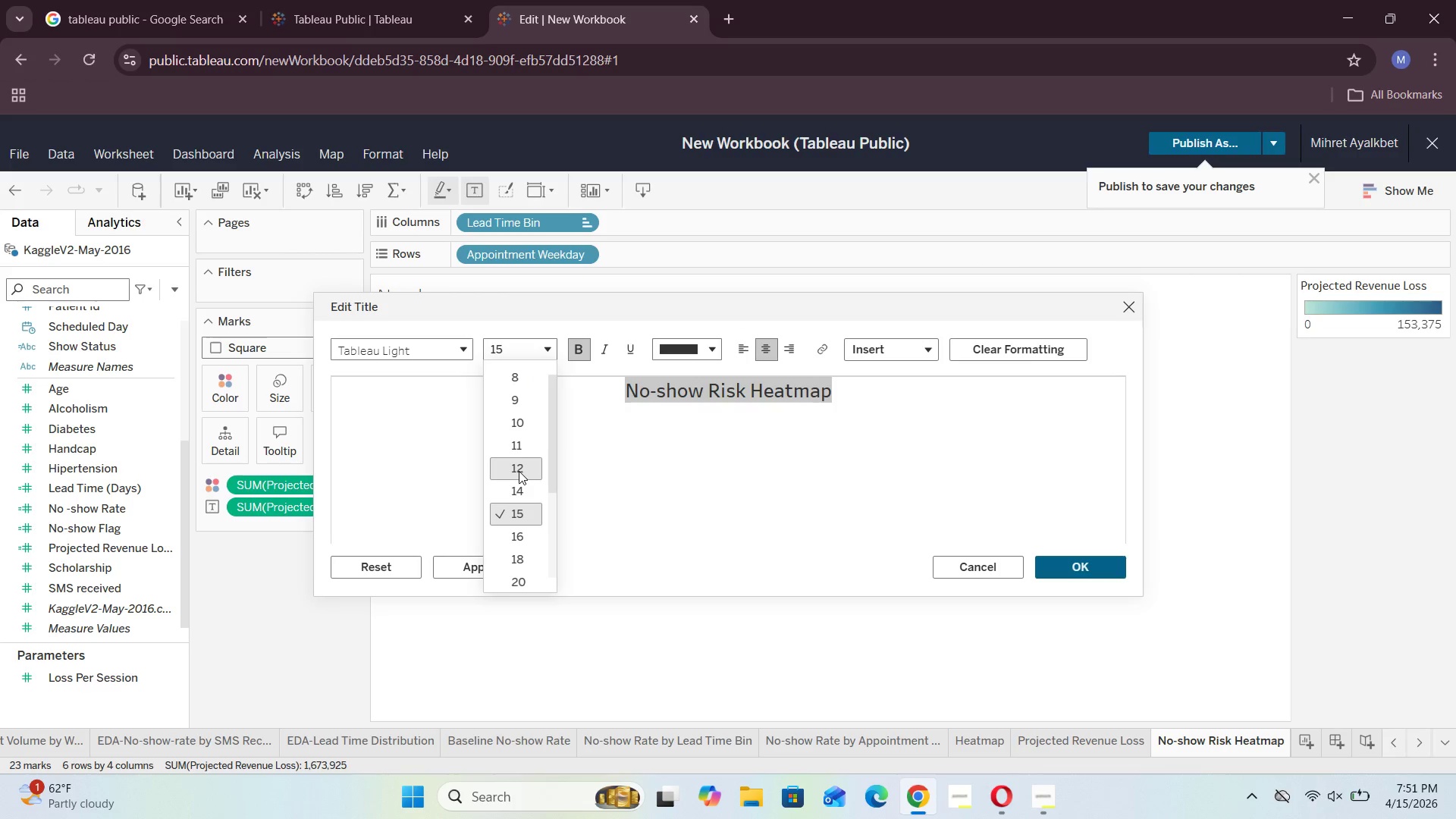 
left_click([516, 484])
 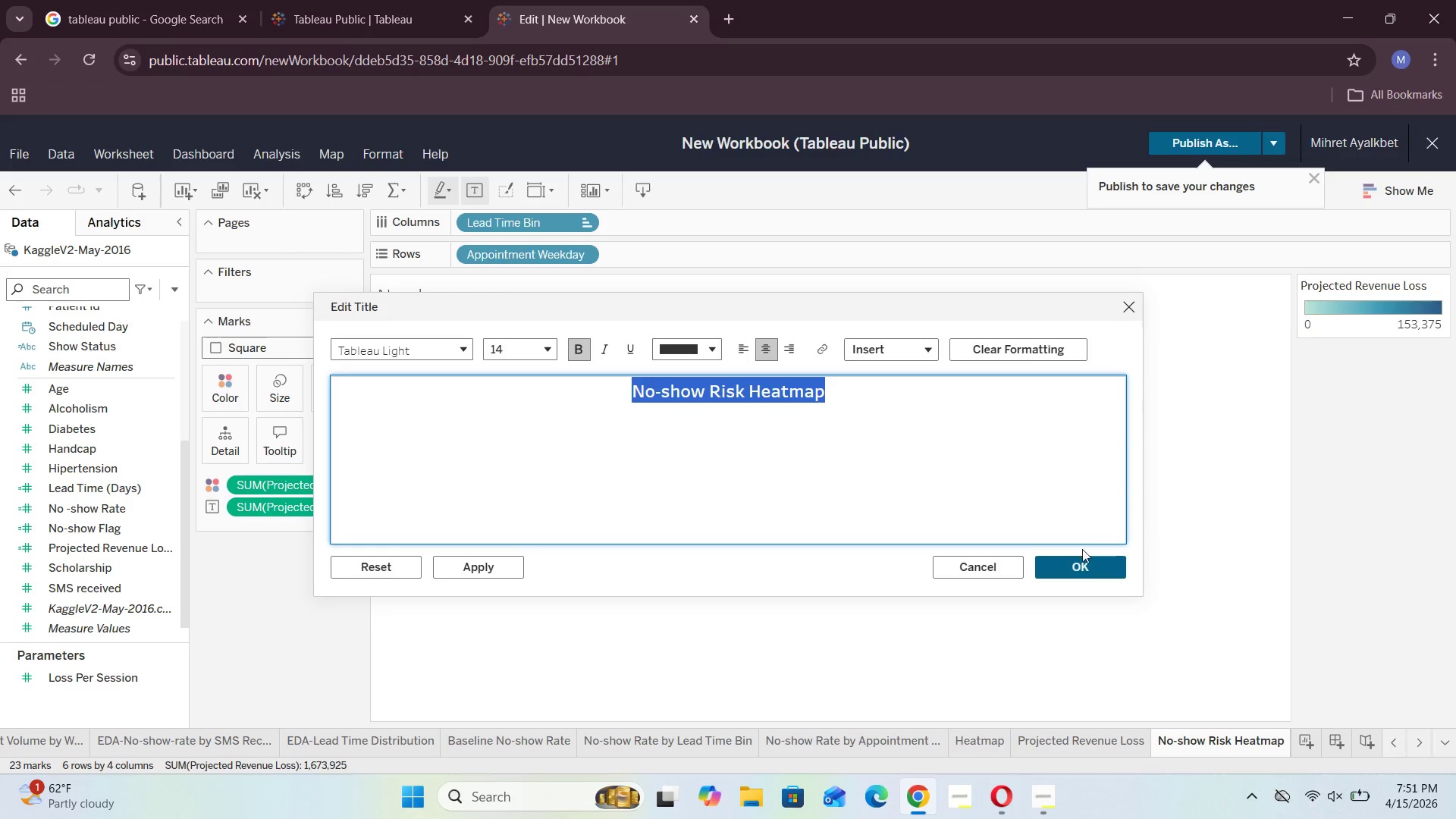 
left_click([1079, 560])
 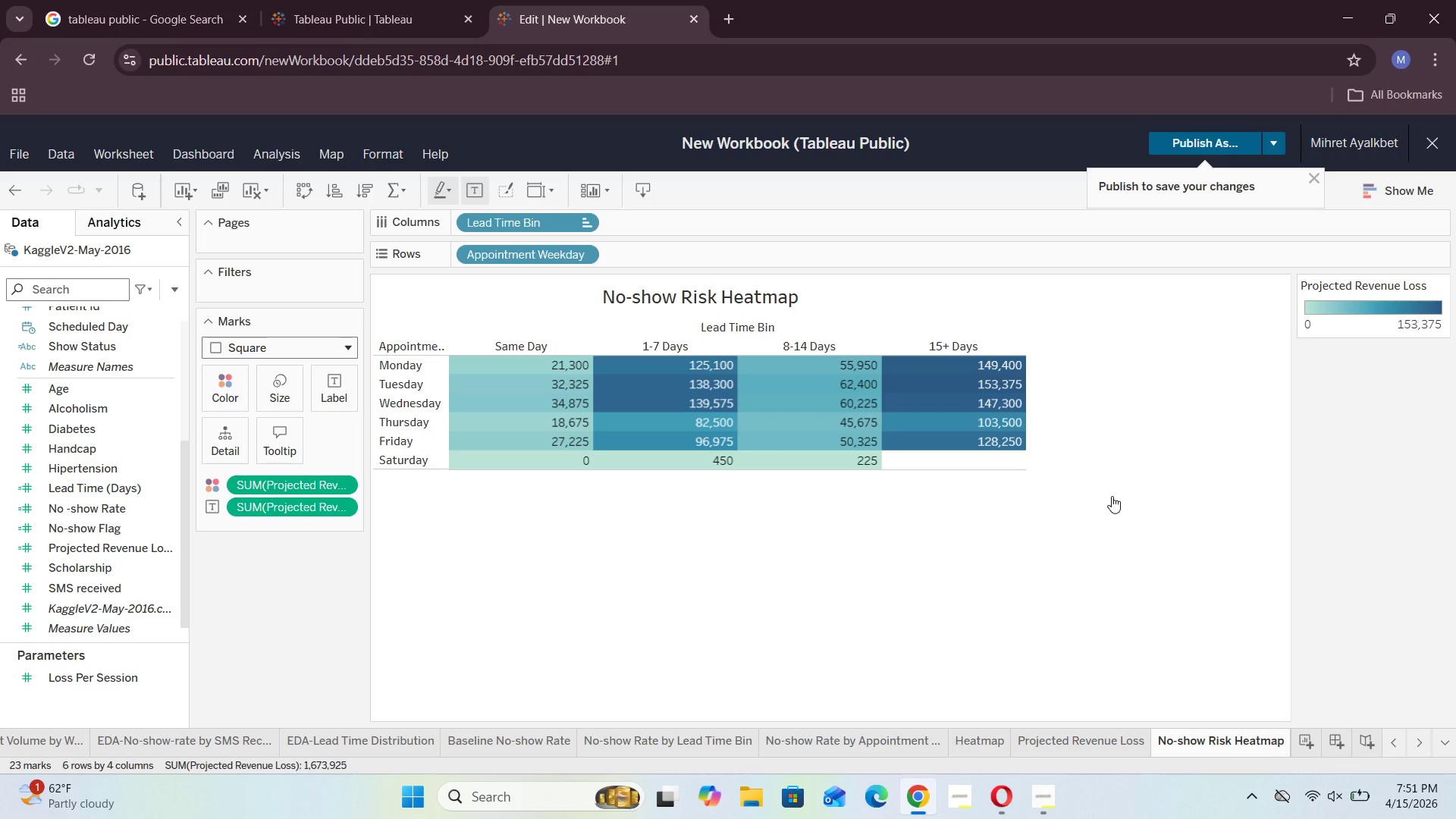 
left_click([1065, 518])
 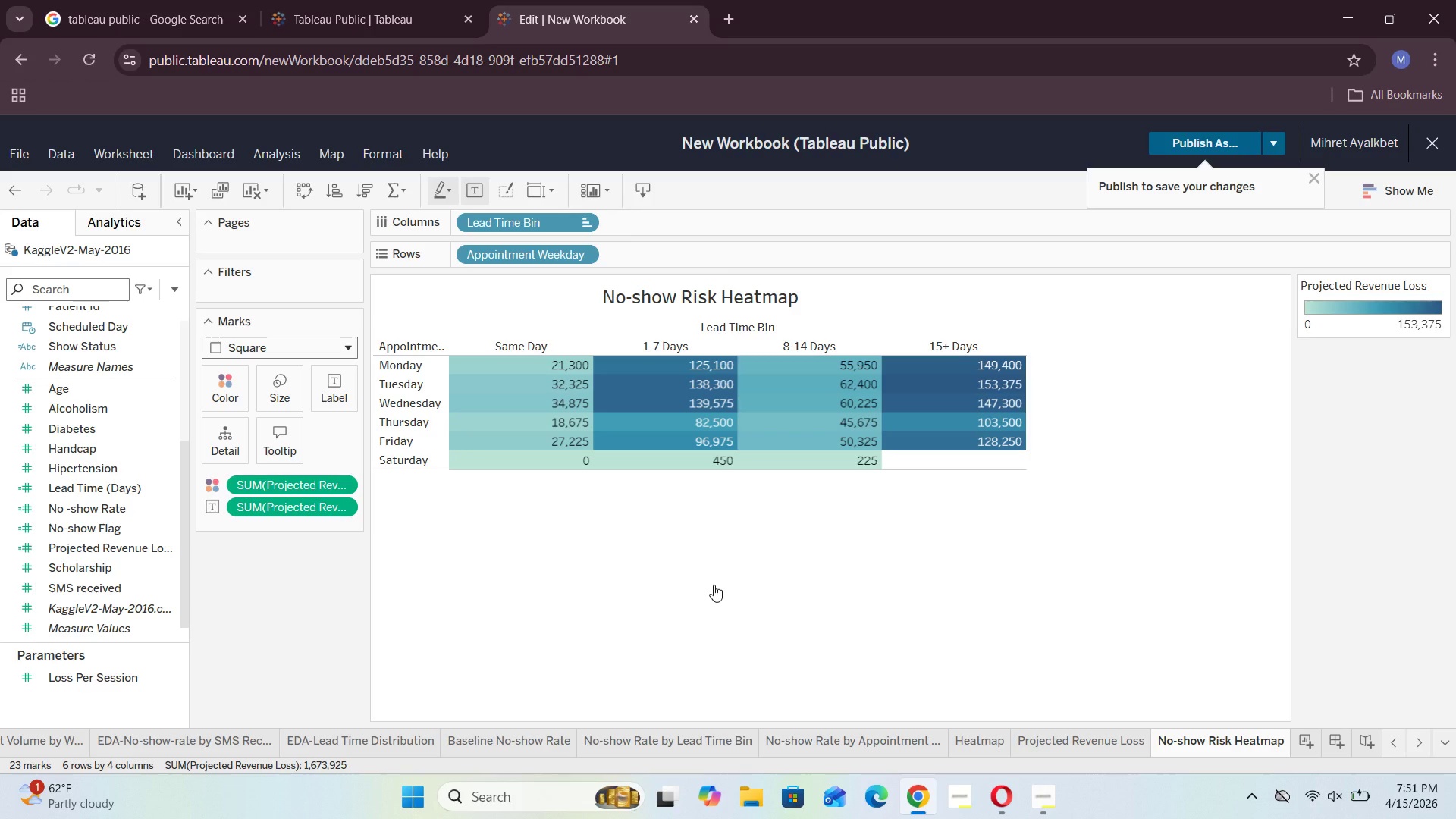 
wait(14.64)
 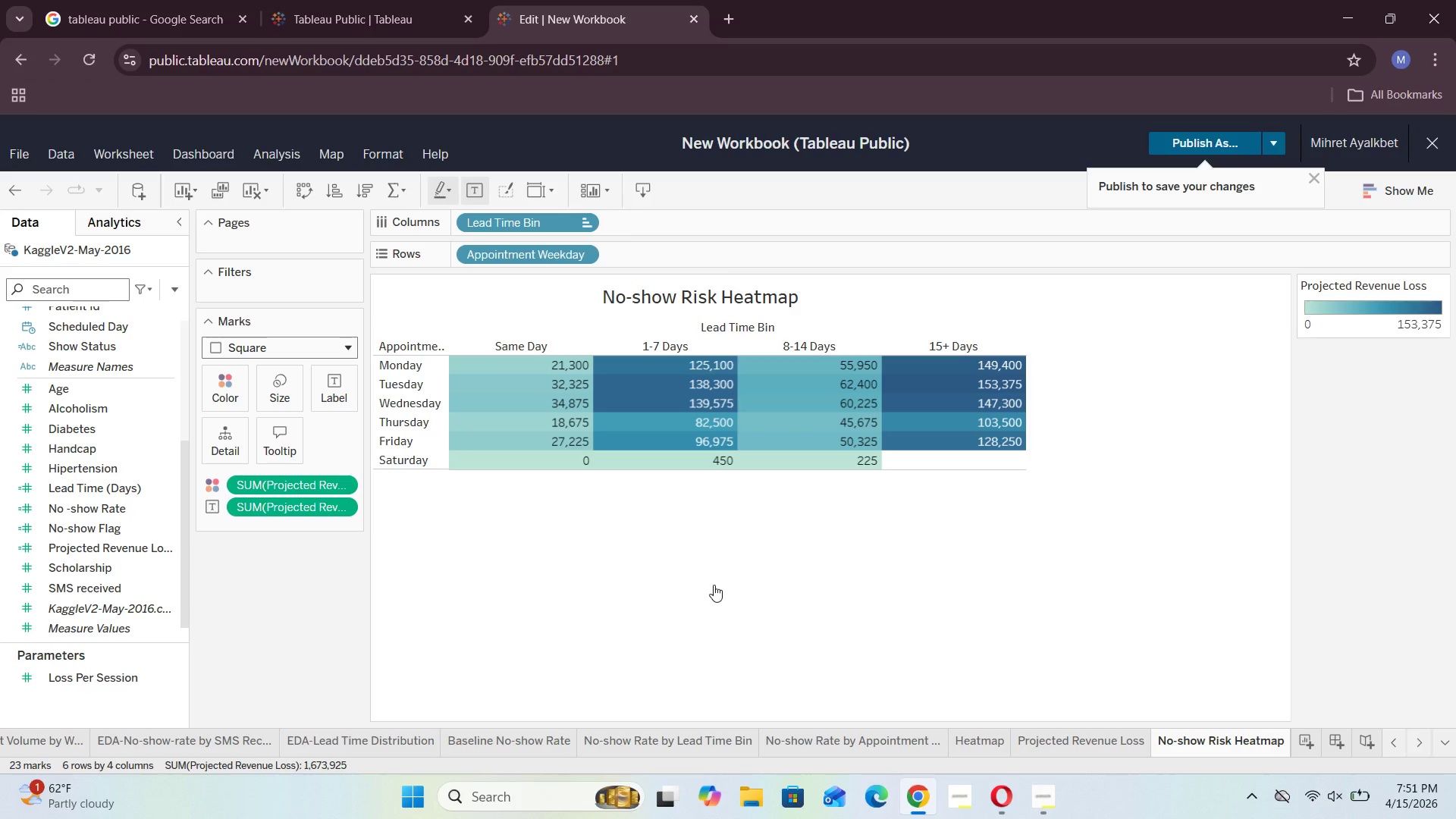 
scroll: coordinate [133, 482], scroll_direction: up, amount: 6.0
 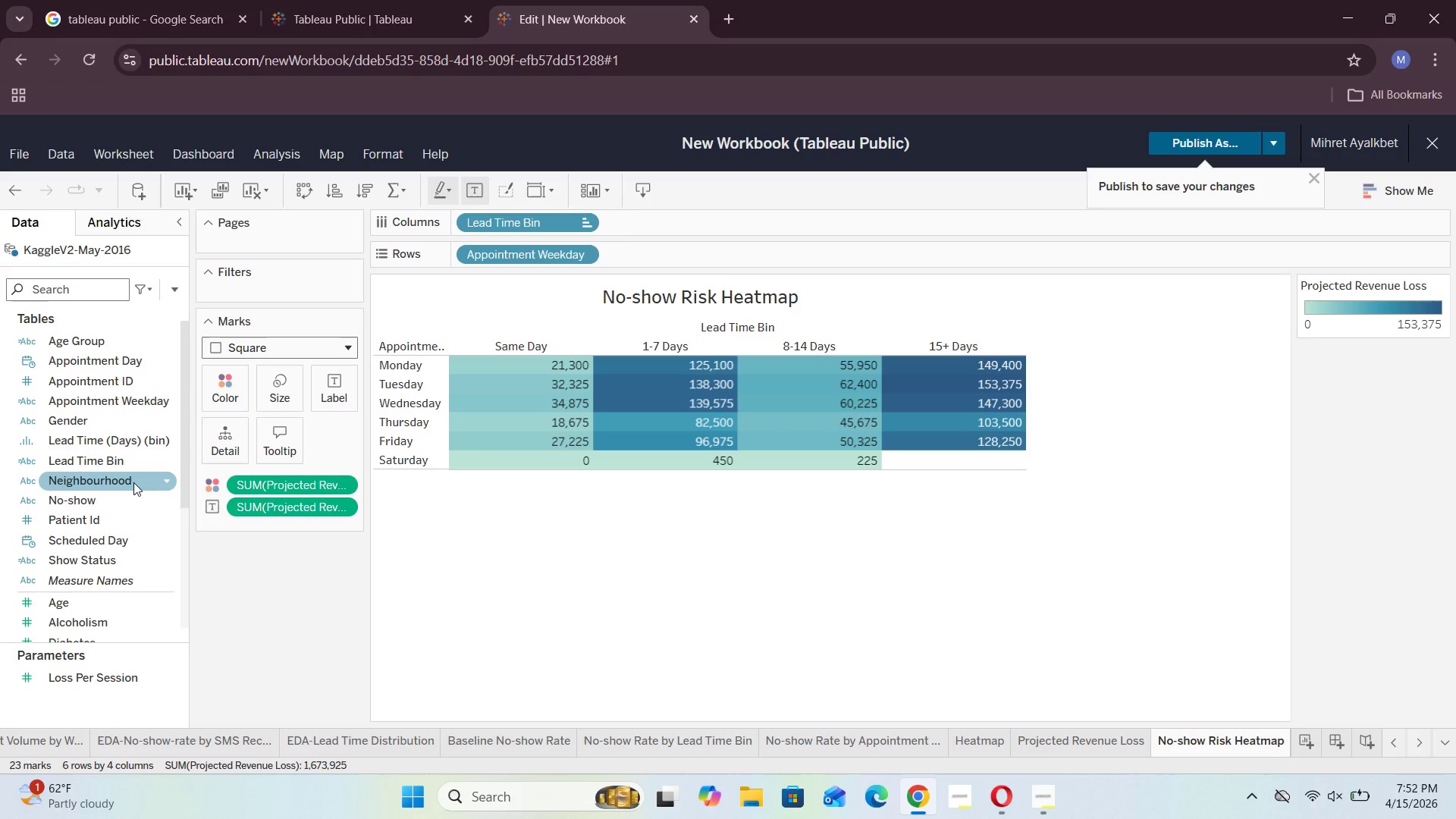 
scroll: coordinate [133, 482], scroll_direction: down, amount: 2.0
 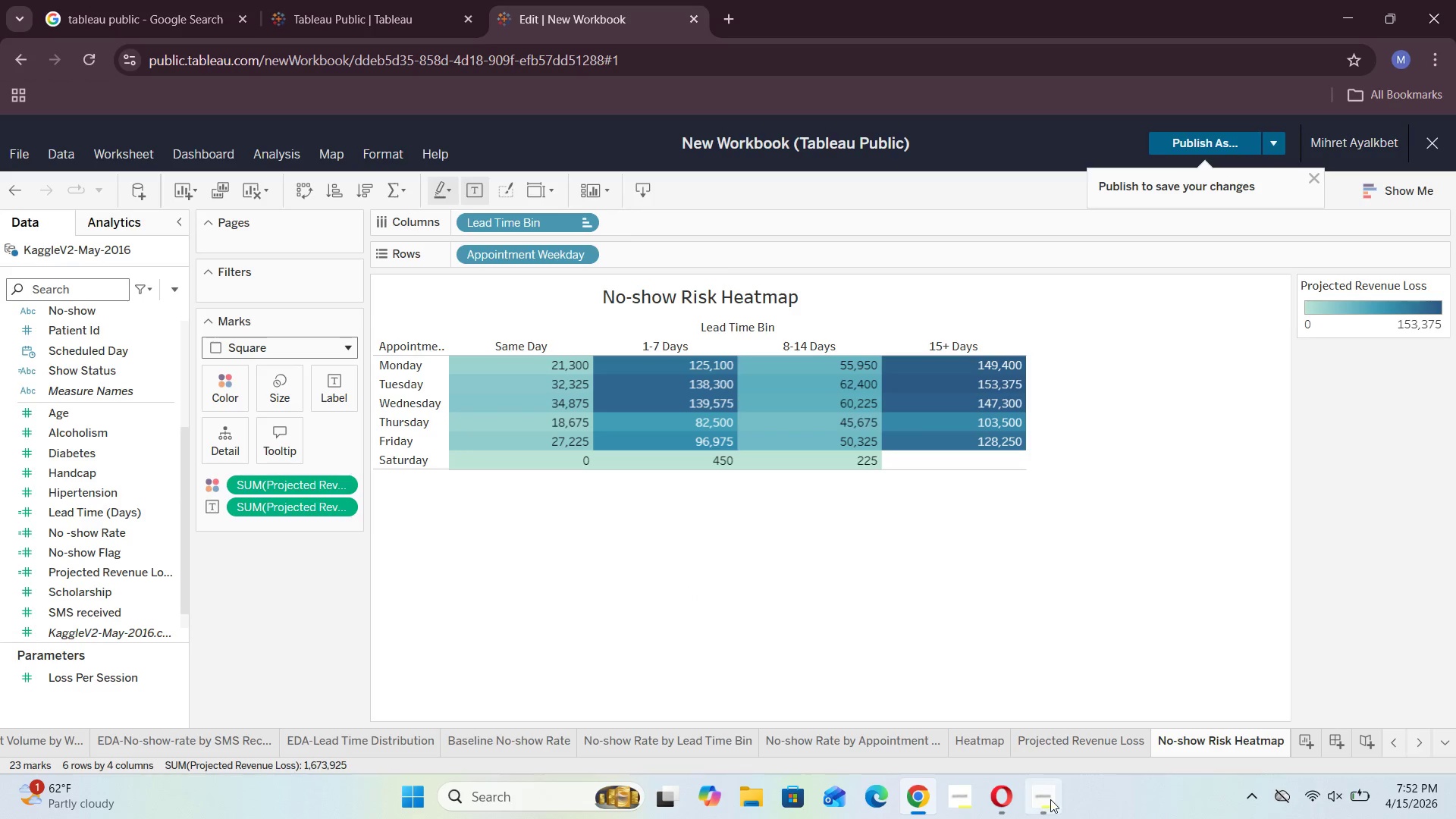 
left_click([1050, 799])